 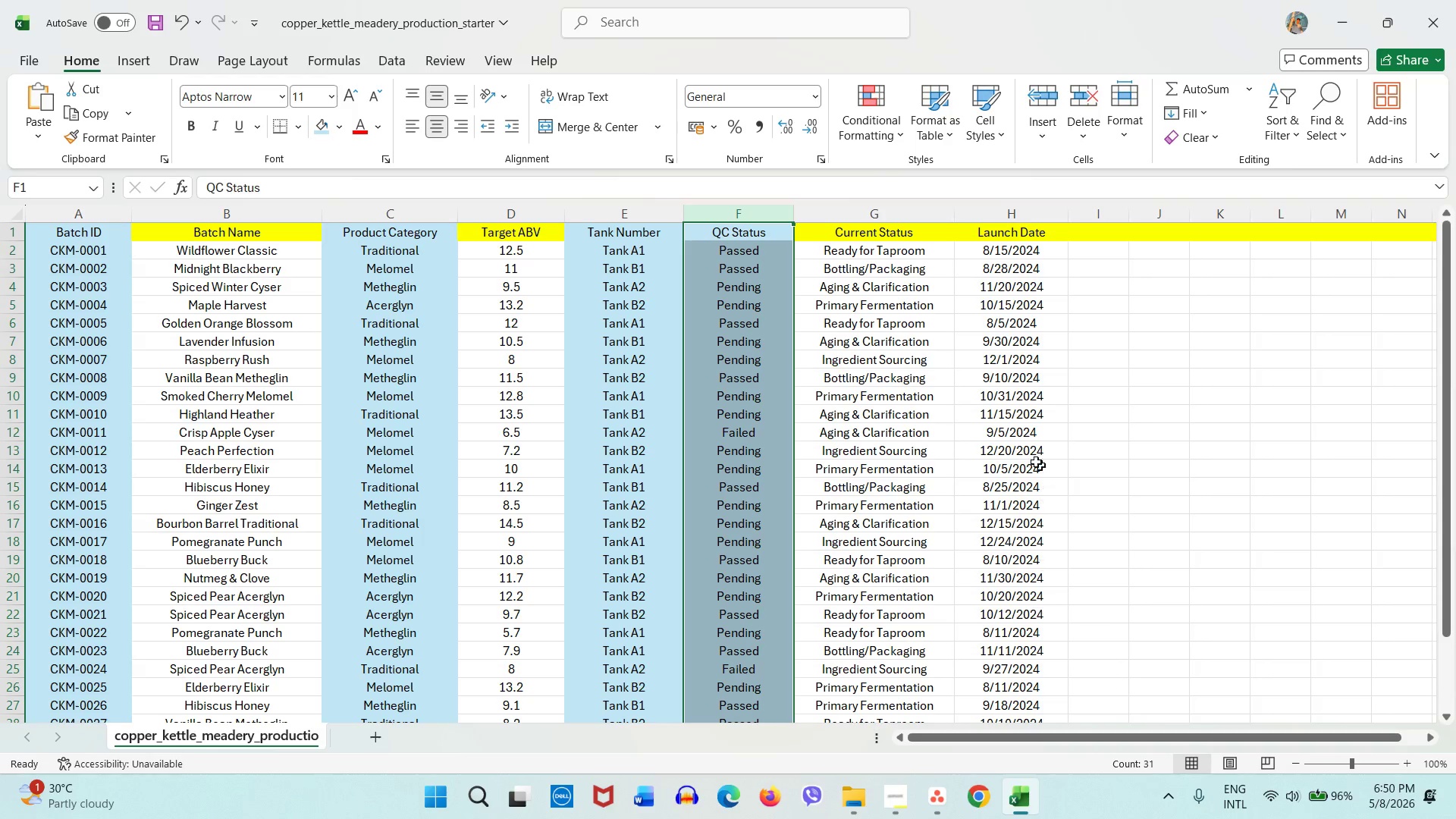 
left_click([517, 217])
 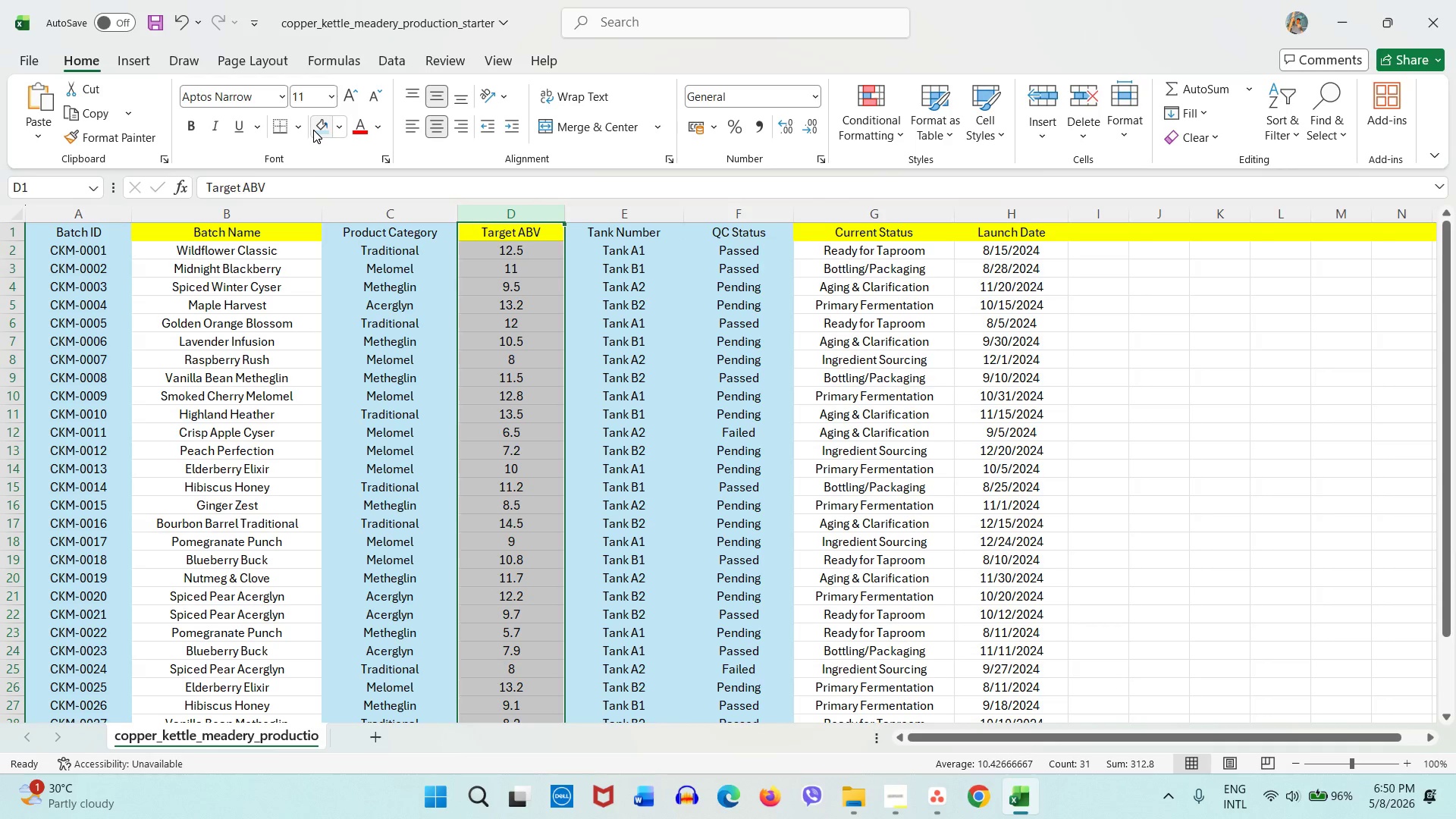 
left_click([313, 130])
 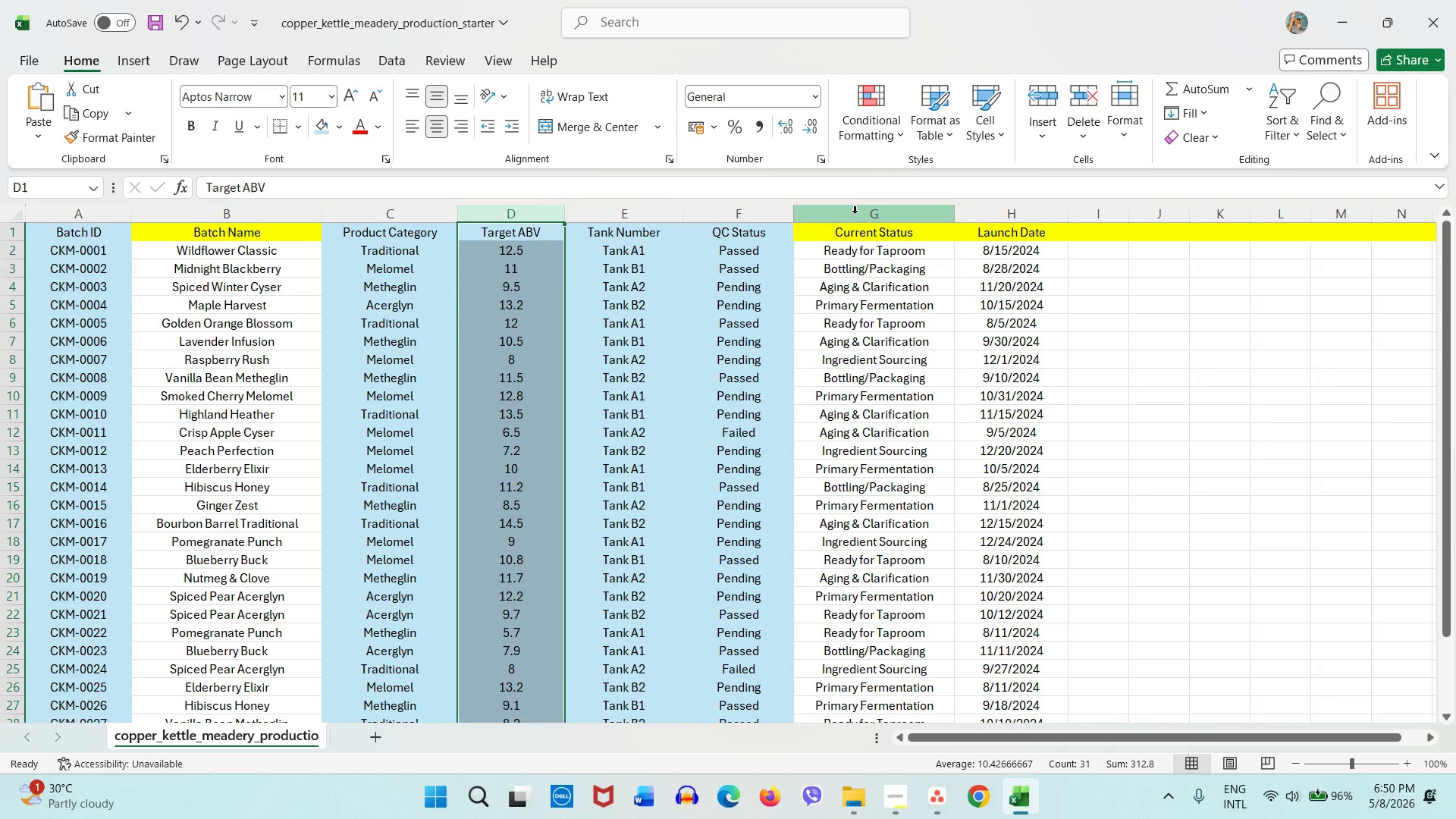 
right_click([855, 213])
 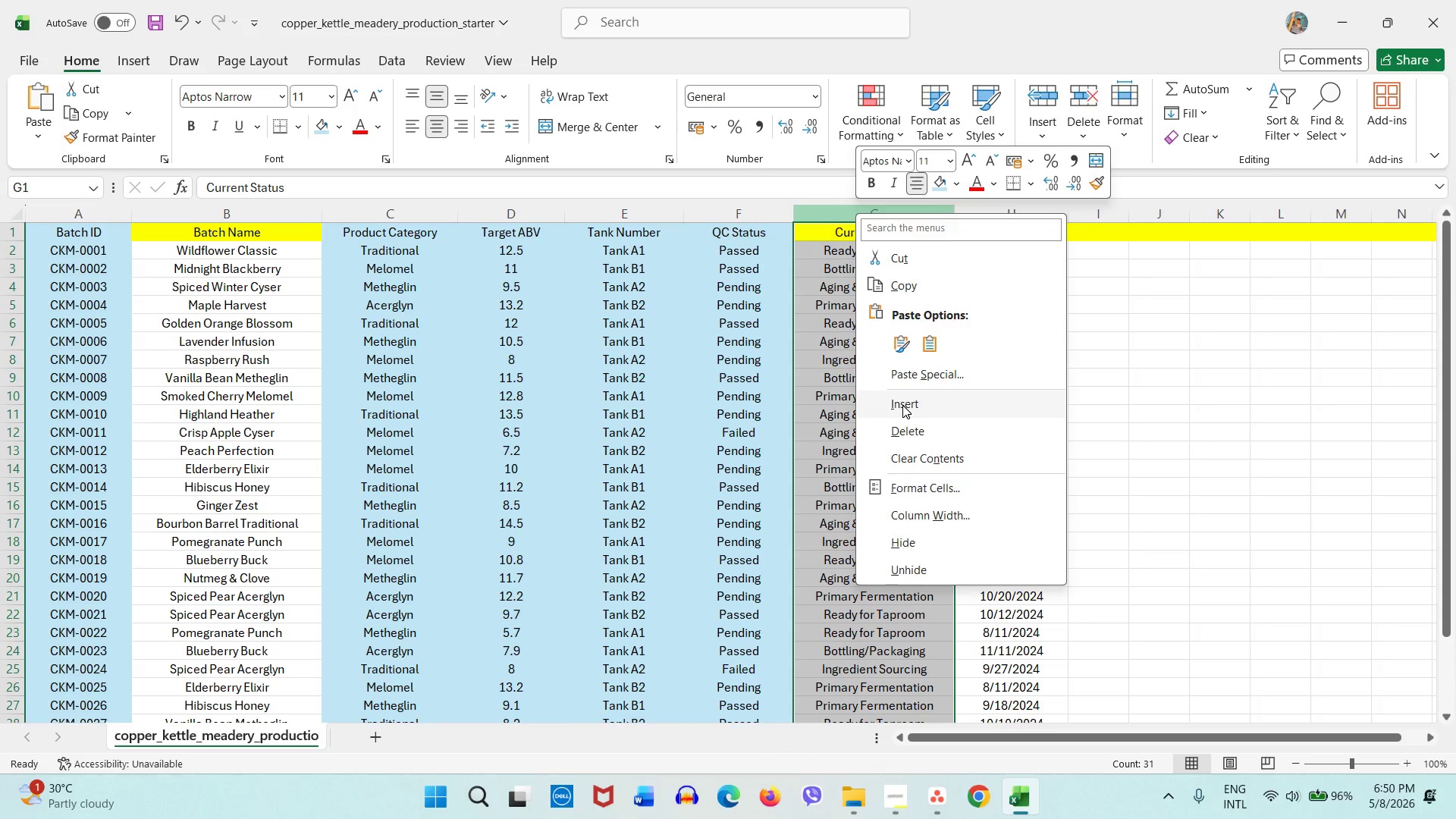 
left_click([902, 405])
 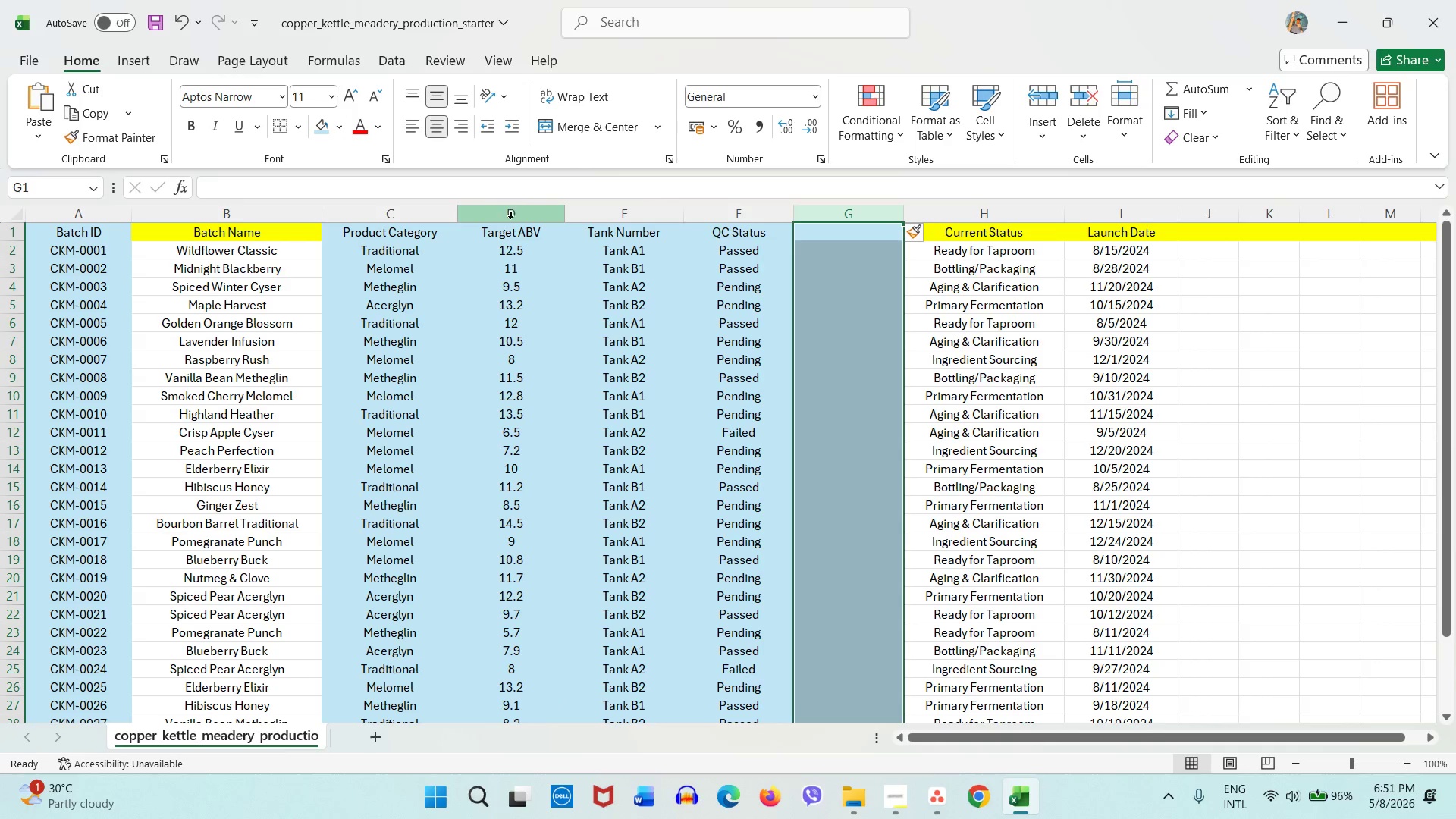 
left_click([510, 218])
 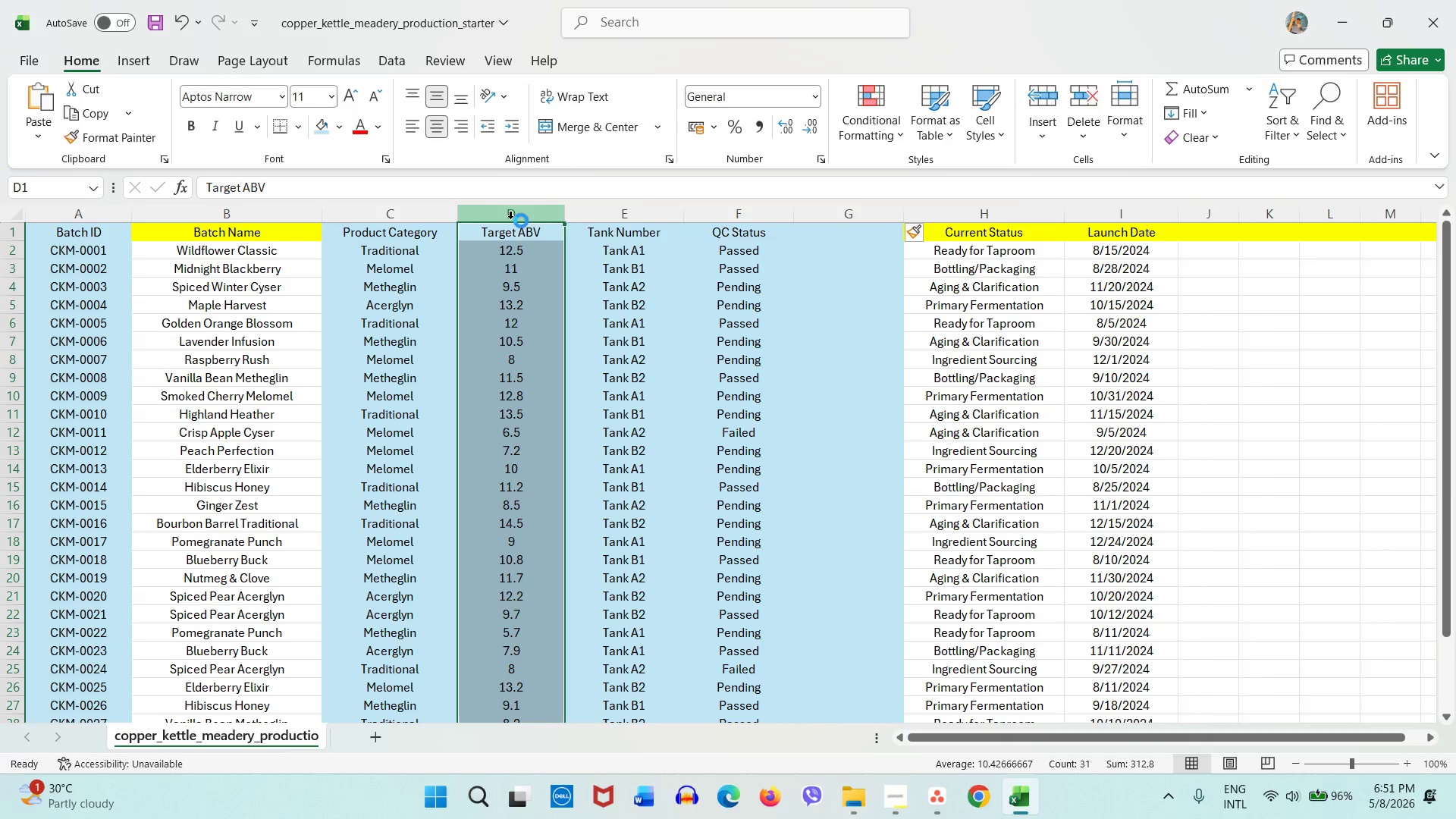 
key(Control+ControlLeft)
 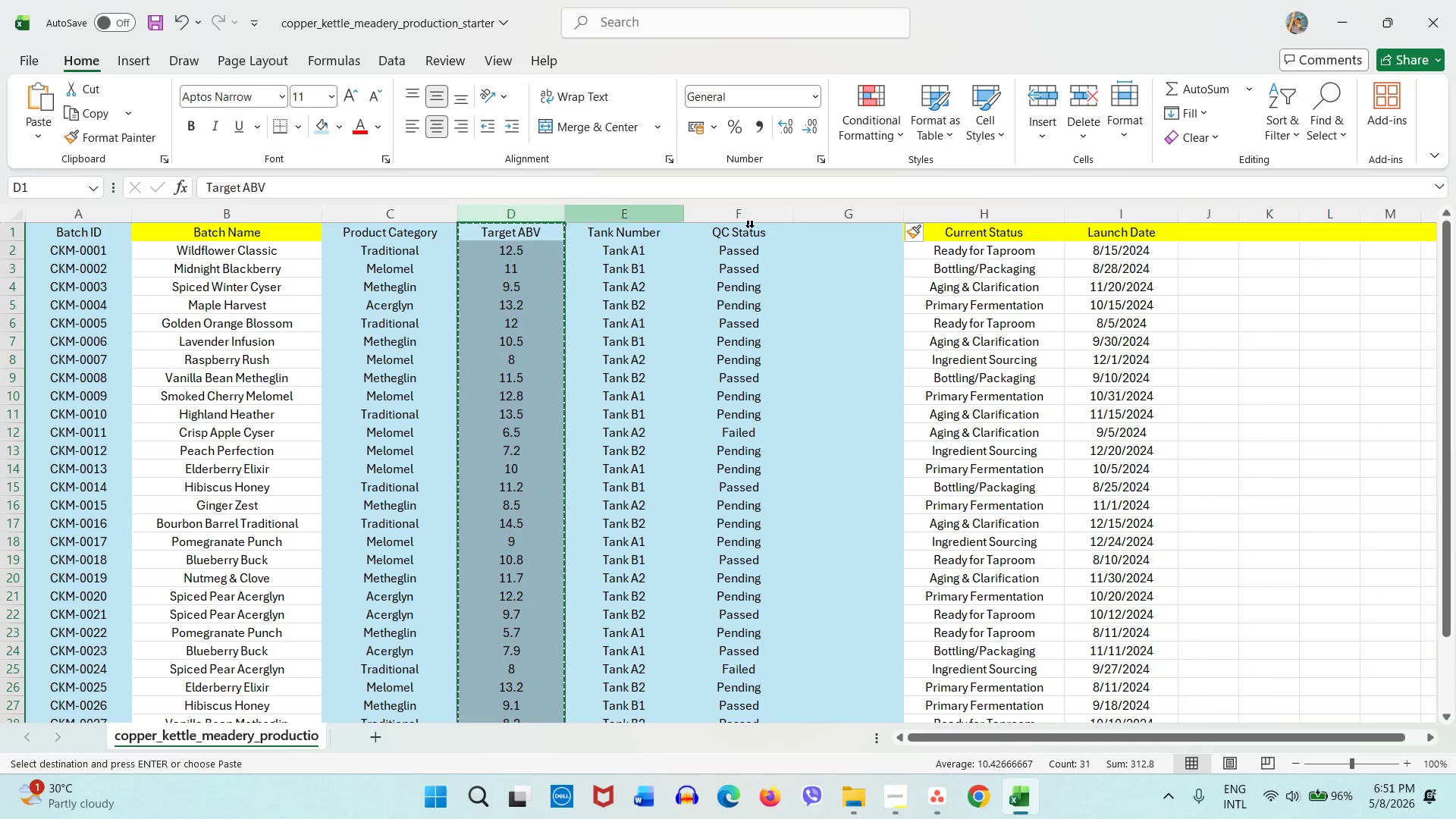 
key(Control+X)
 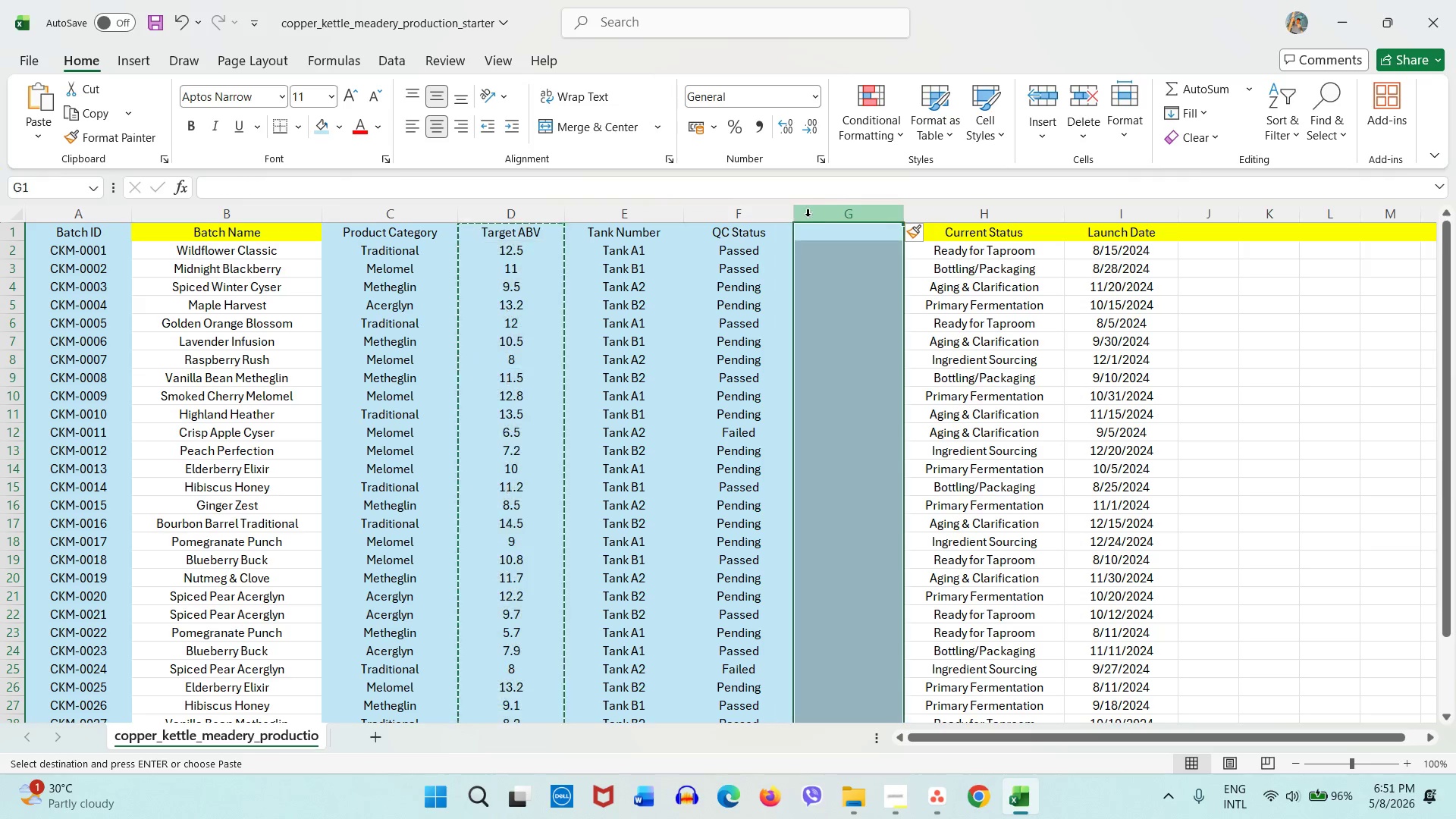 
left_click([808, 216])
 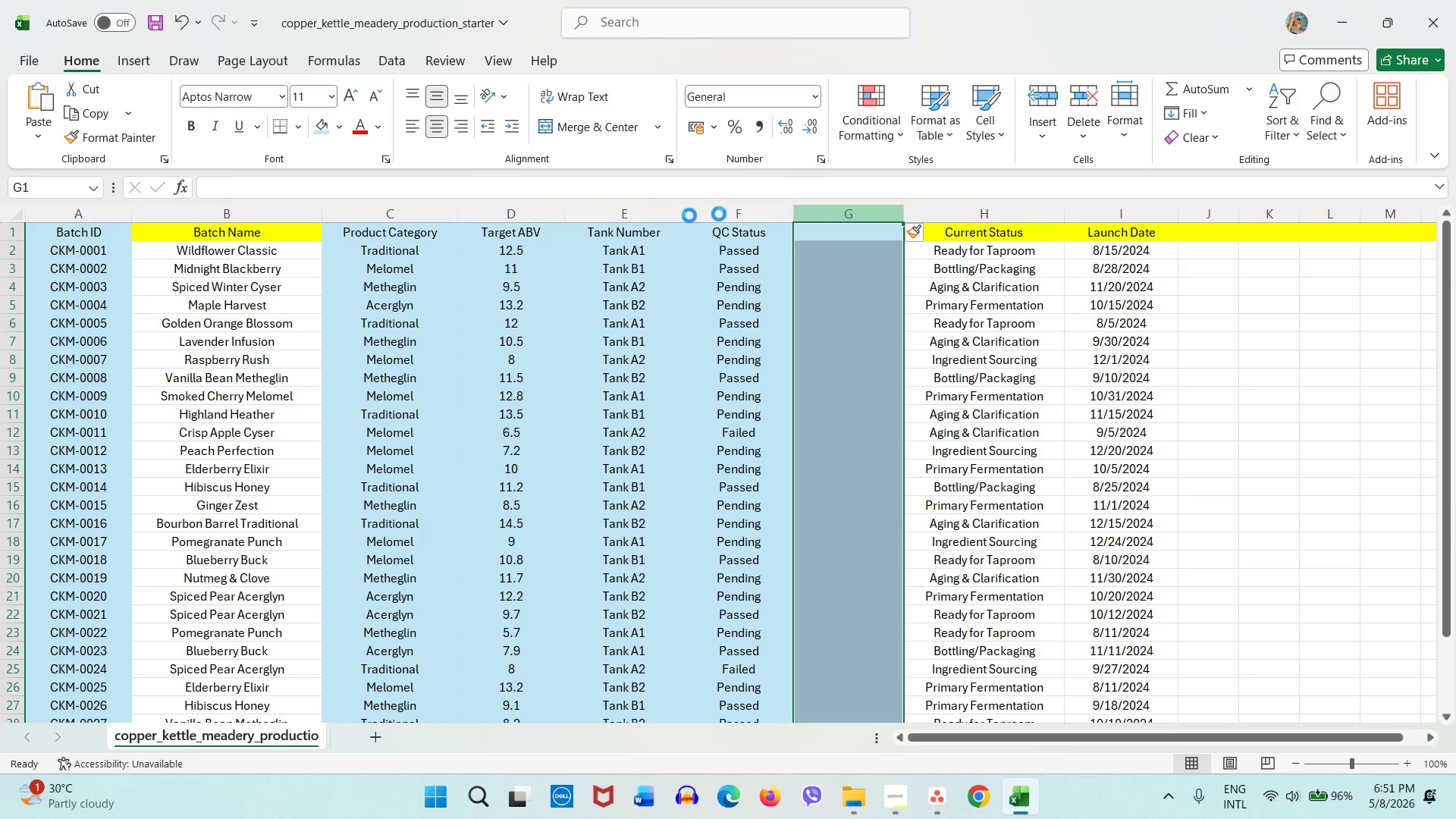 
key(Control+V)
 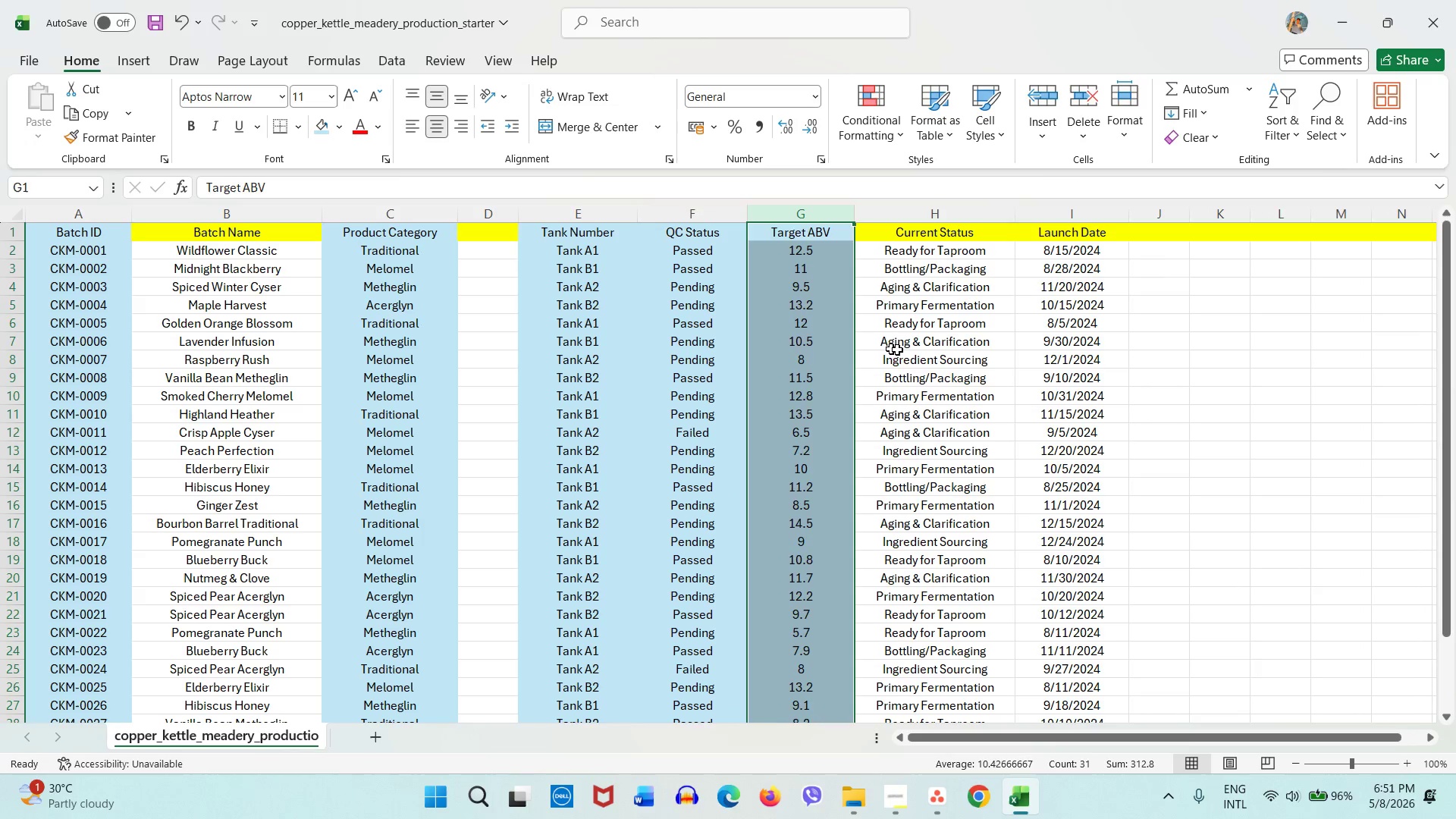 
left_click([897, 350])
 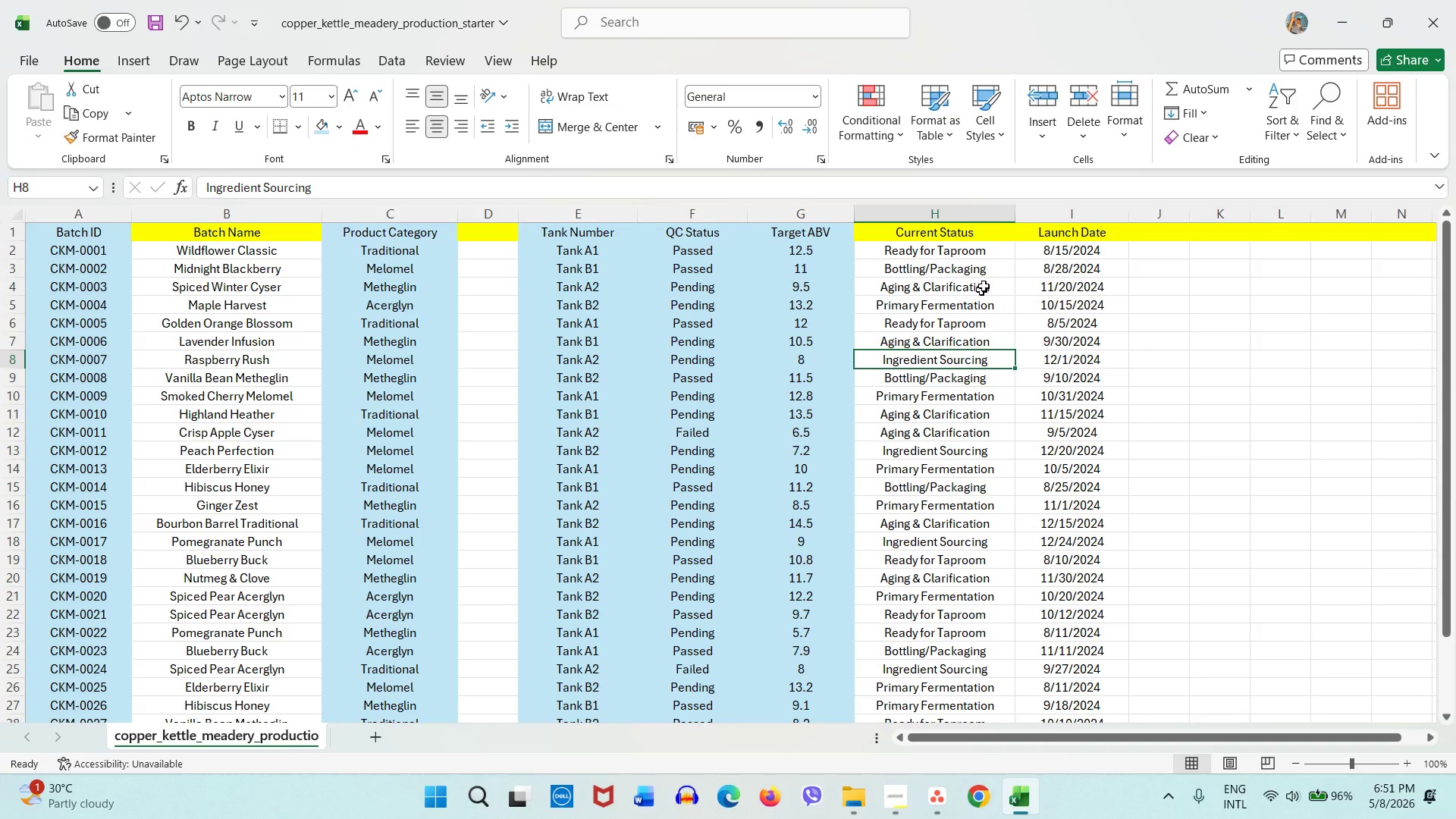 
wait(5.19)
 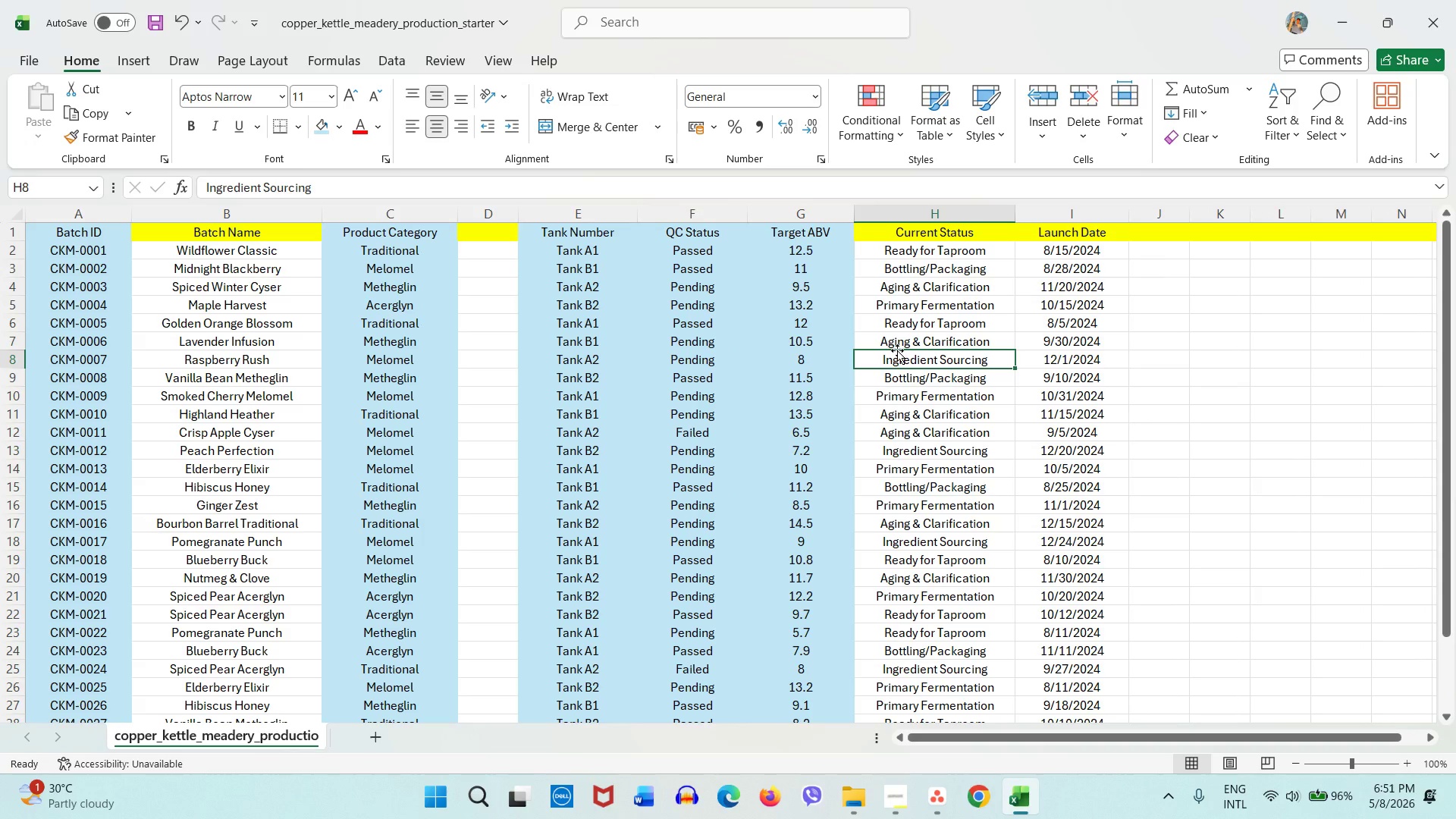 
double_click([1064, 230])
 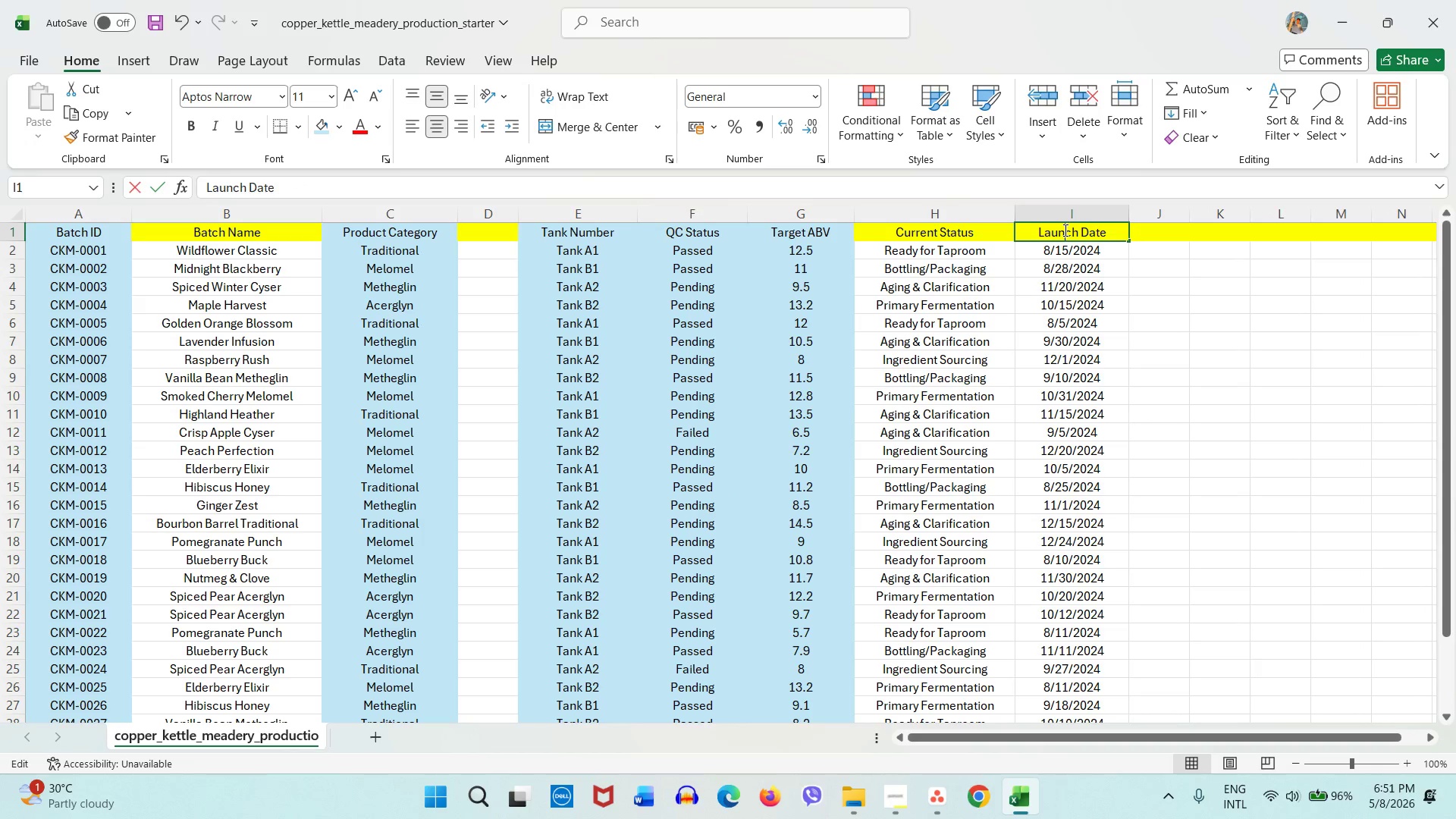 
triple_click([1064, 230])
 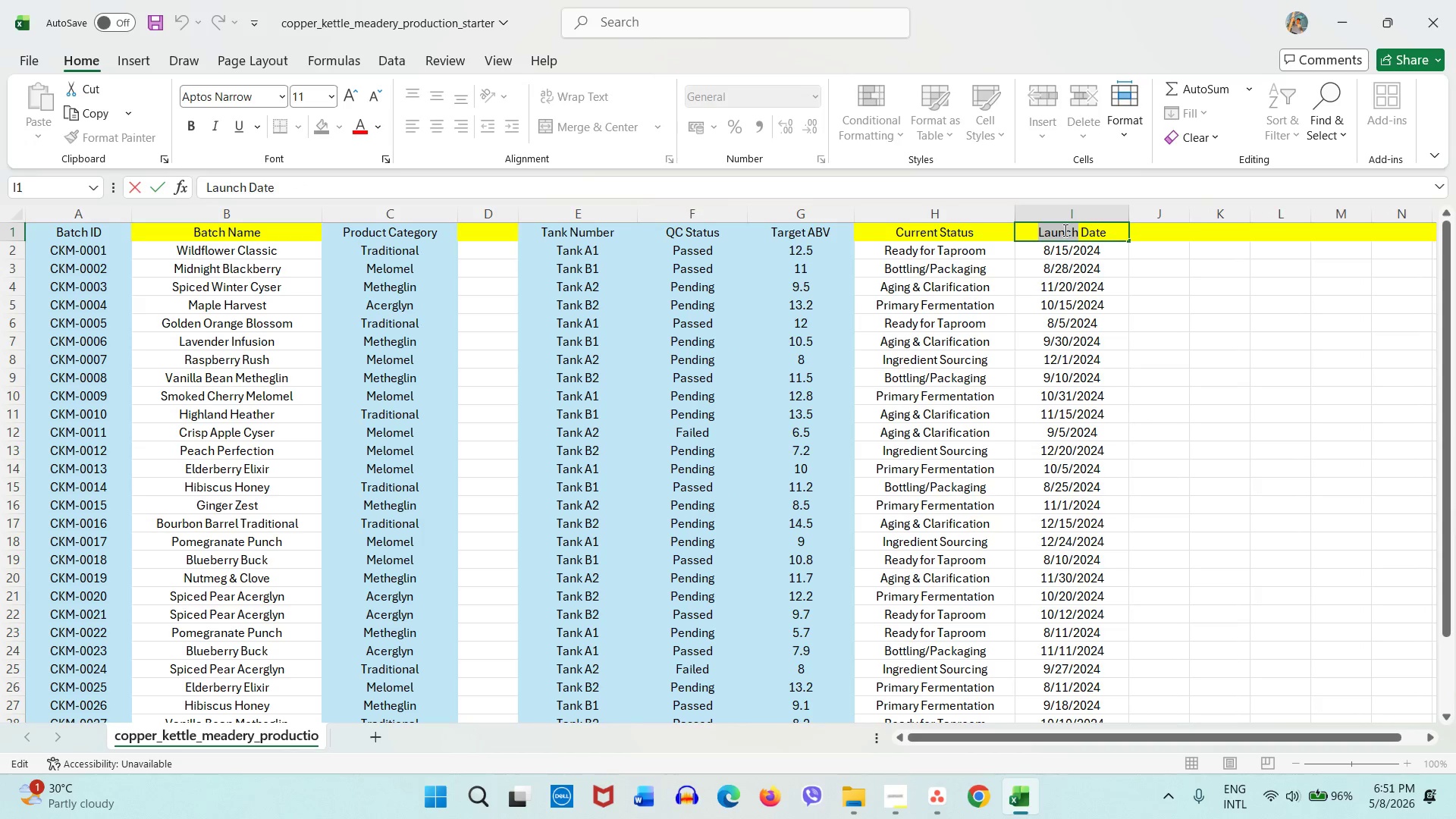 
triple_click([1064, 230])
 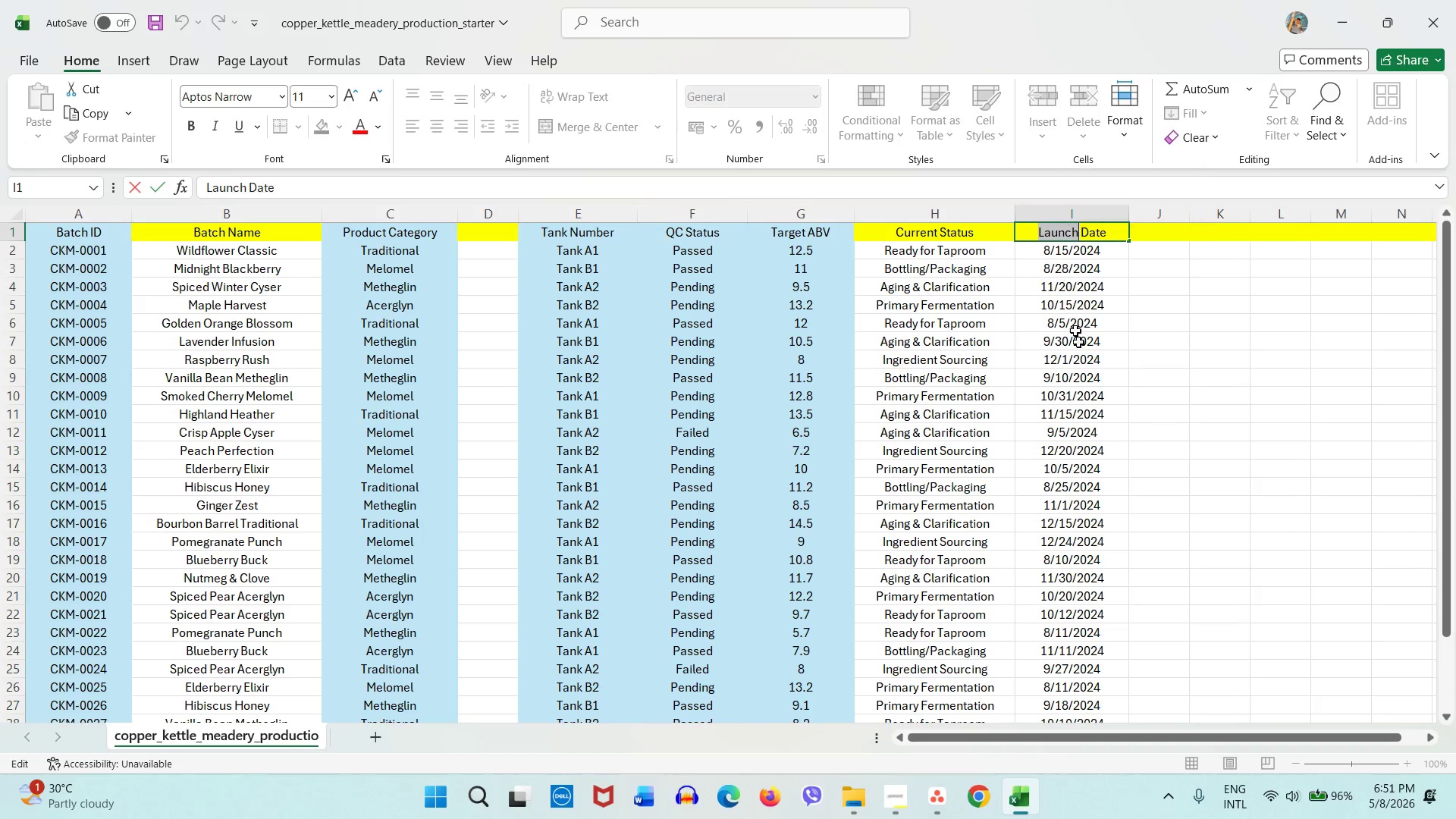 
left_click([1084, 358])
 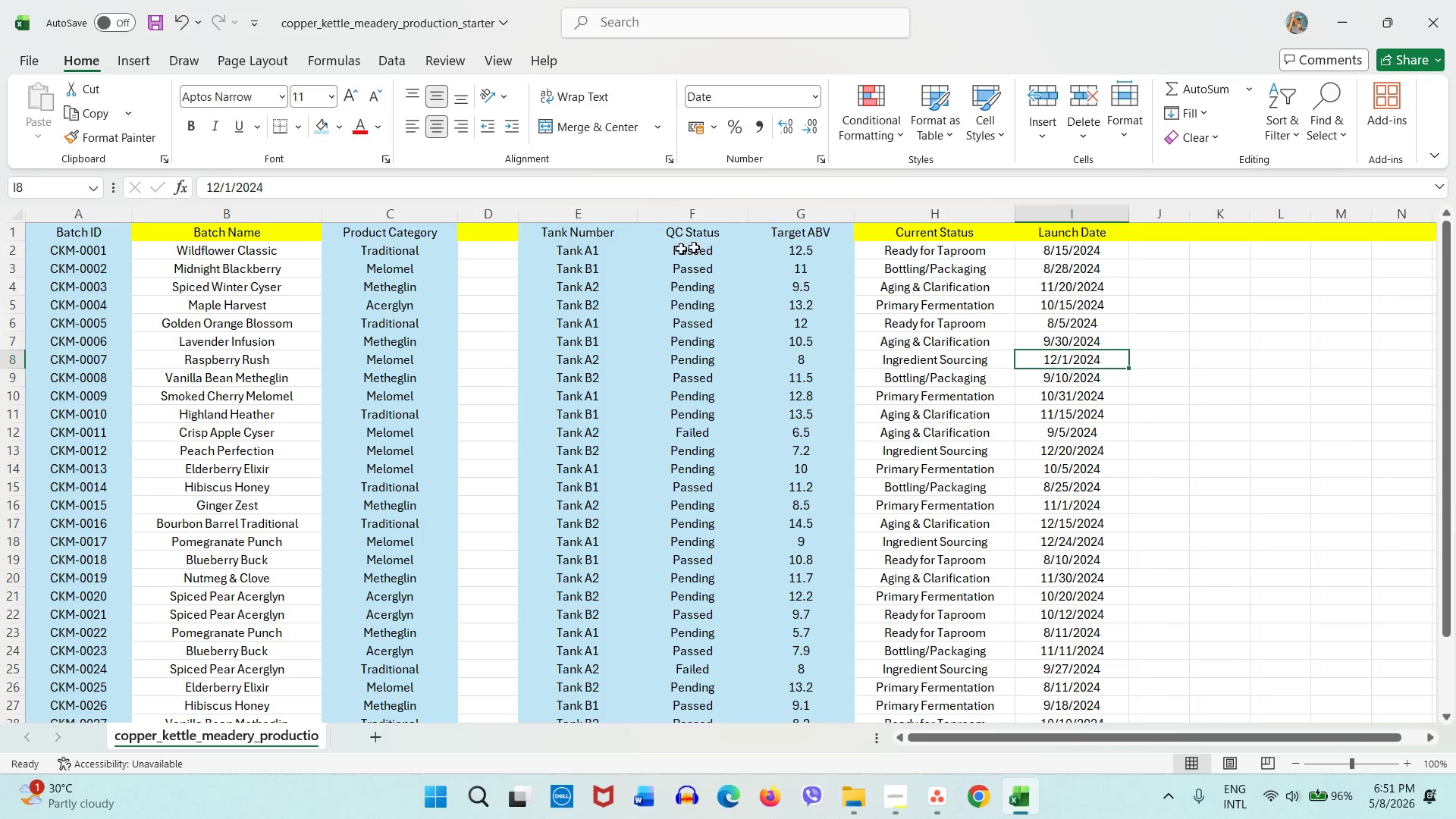 
left_click([930, 235])
 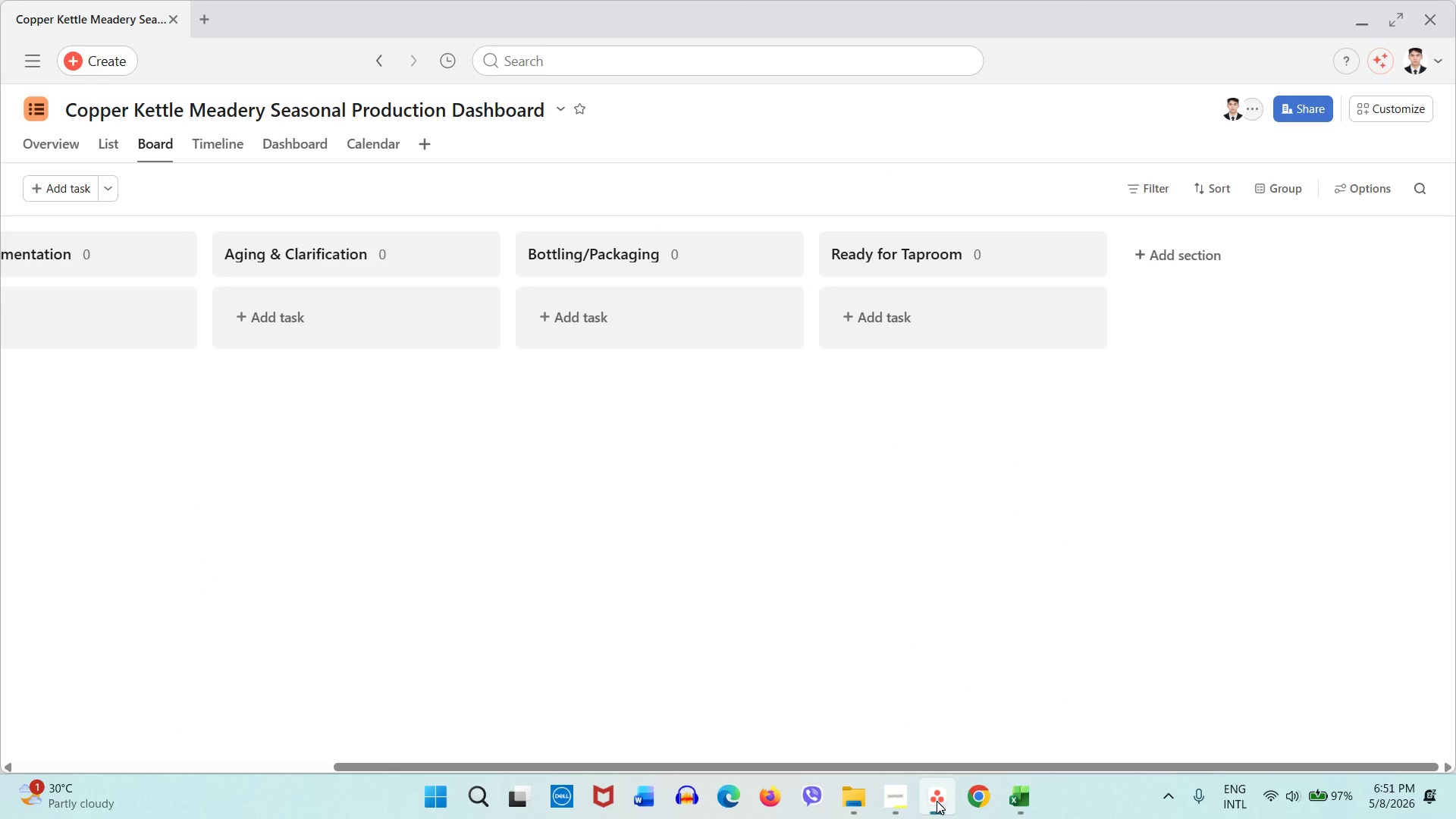 
wait(6.22)
 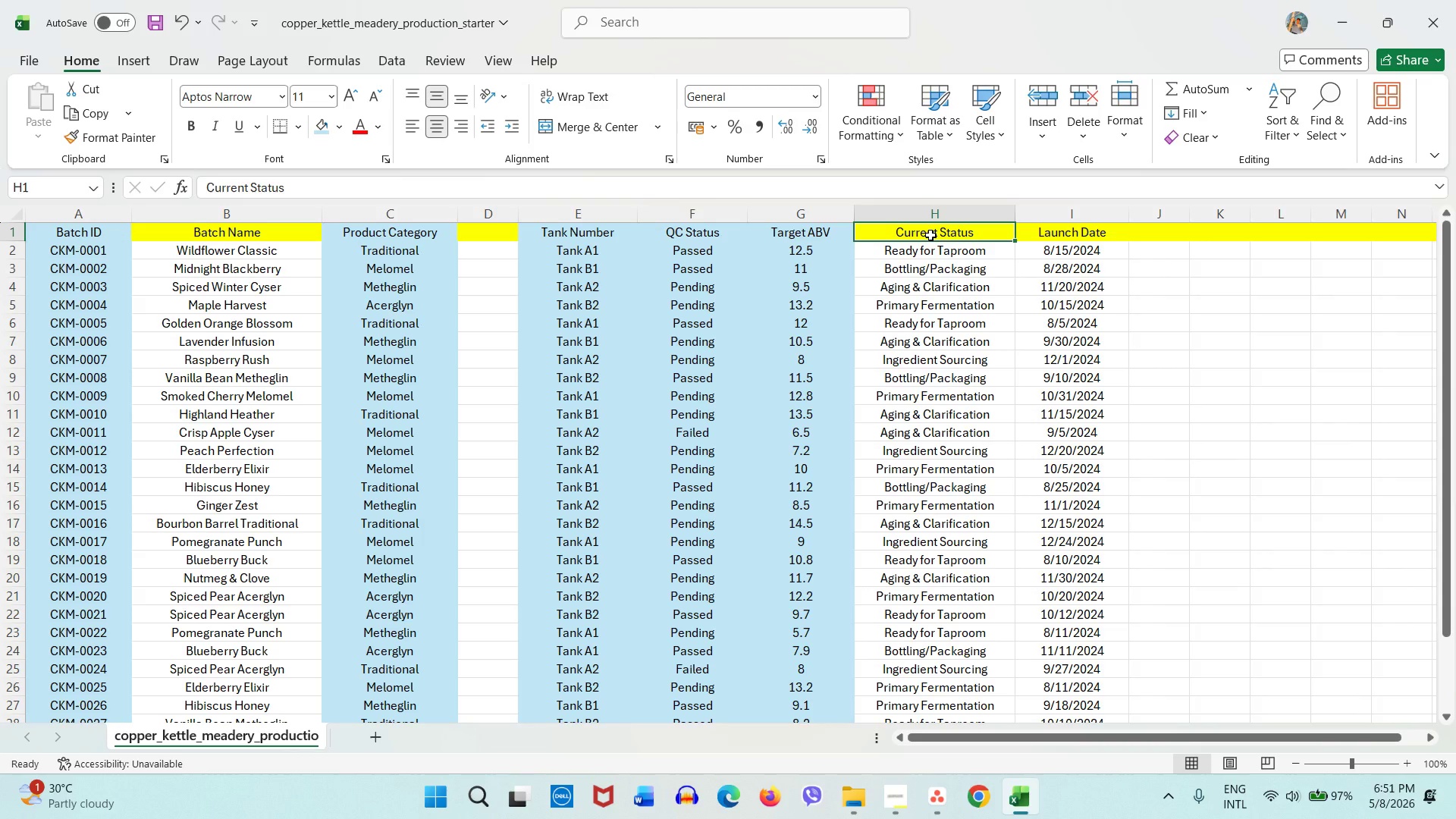 
double_click([1029, 795])
 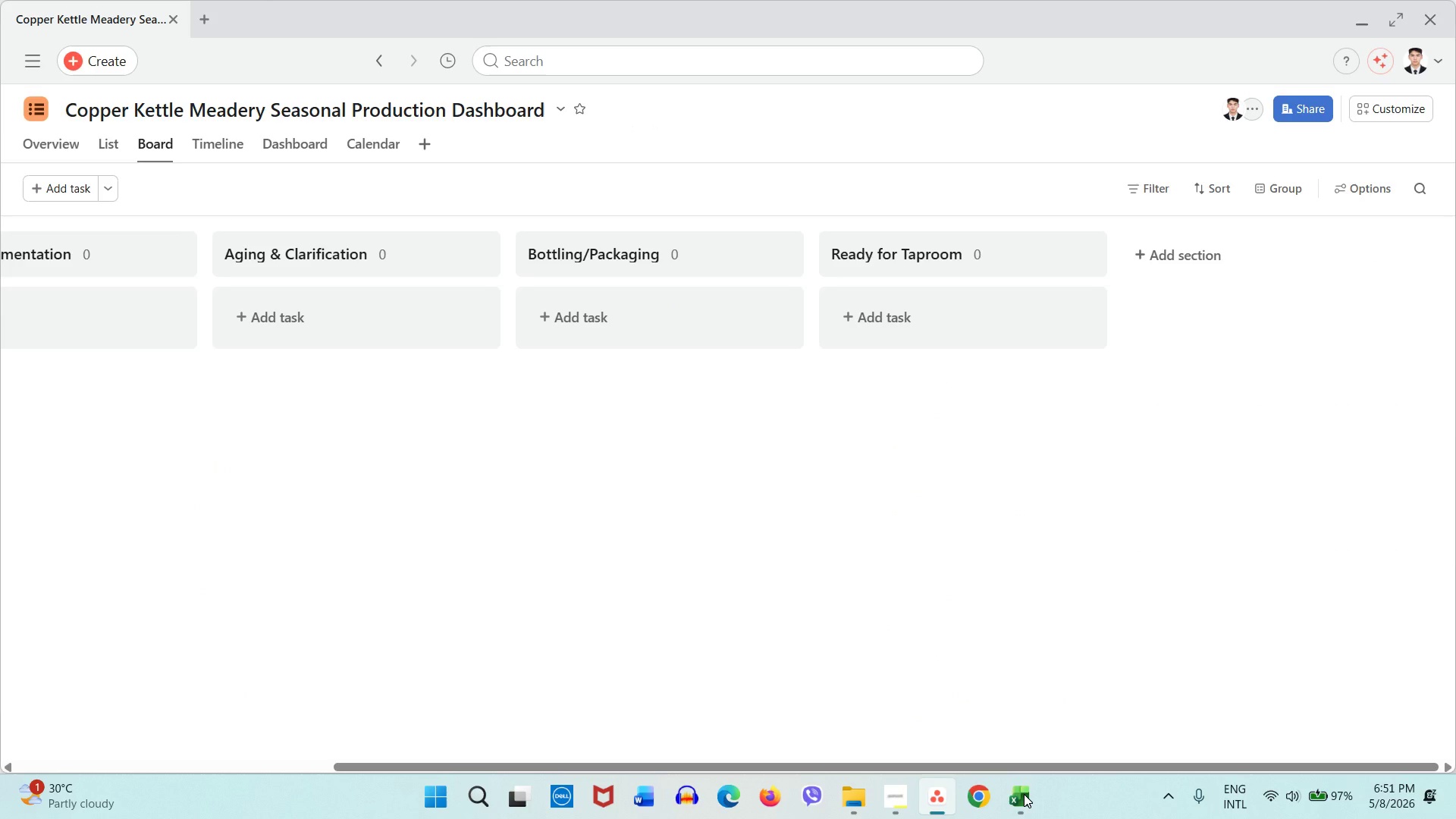 
left_click([1024, 794])
 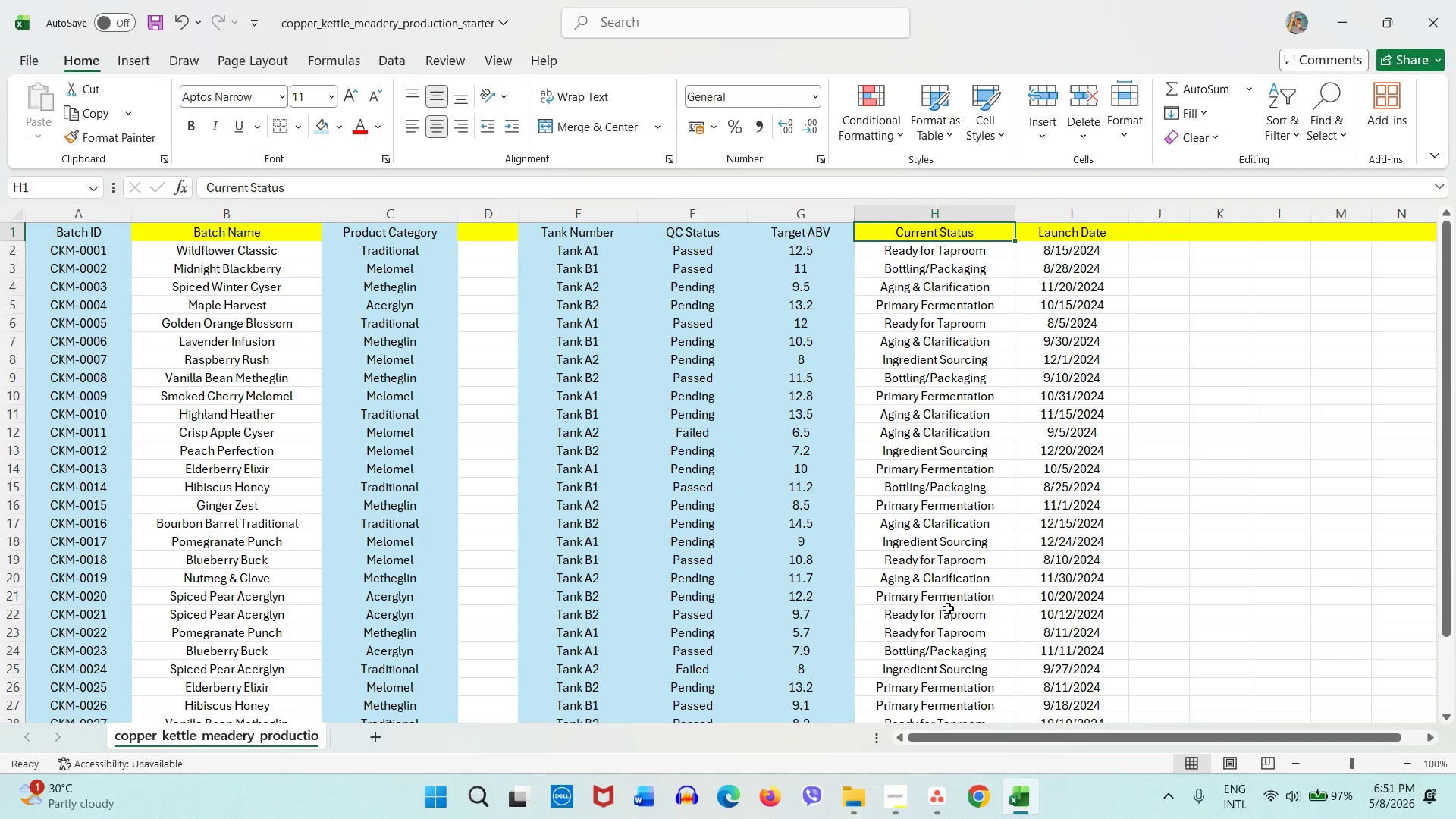 
scroll: coordinate [948, 608], scroll_direction: down, amount: 2.0
 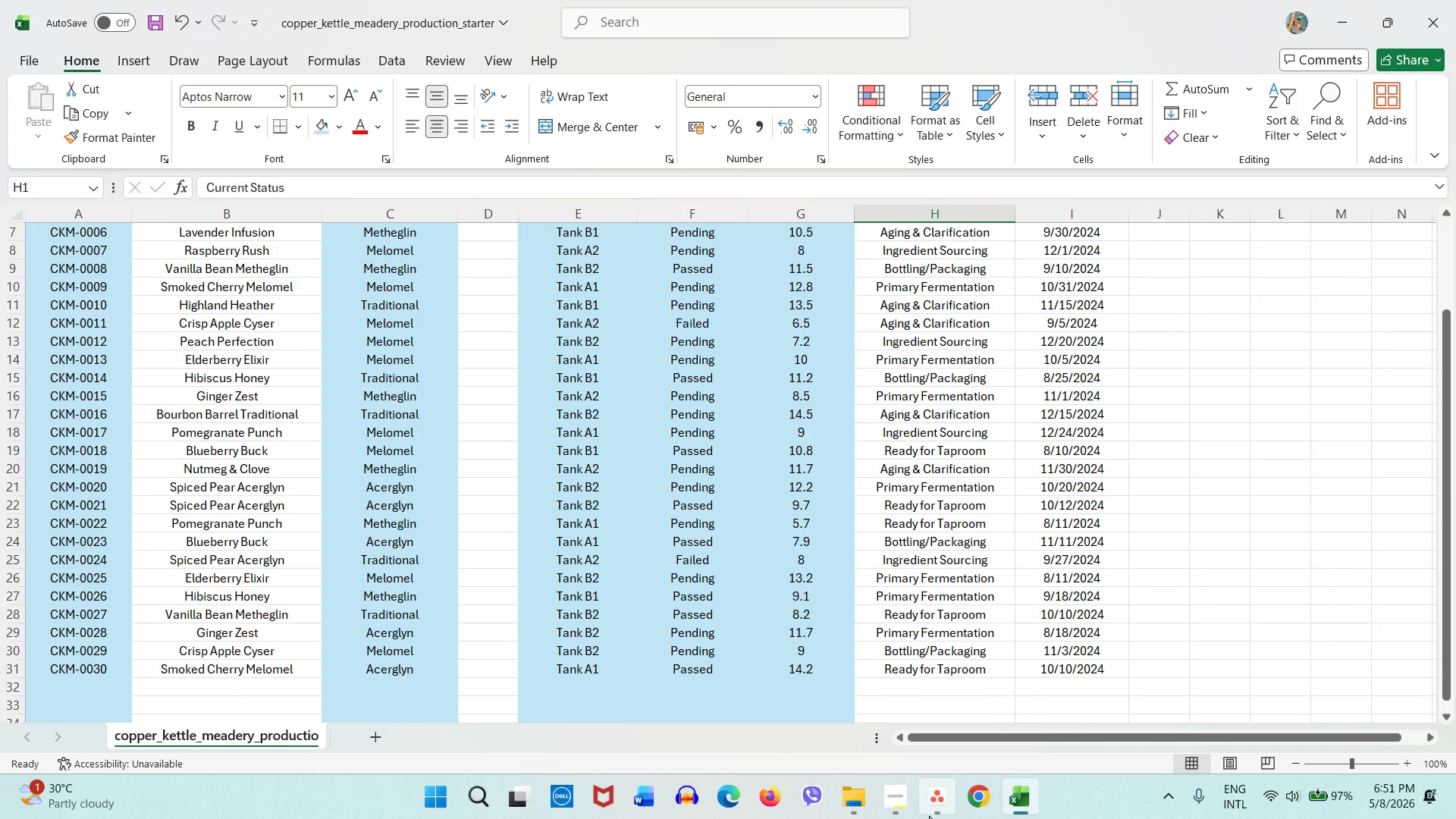 
left_click([929, 816])
 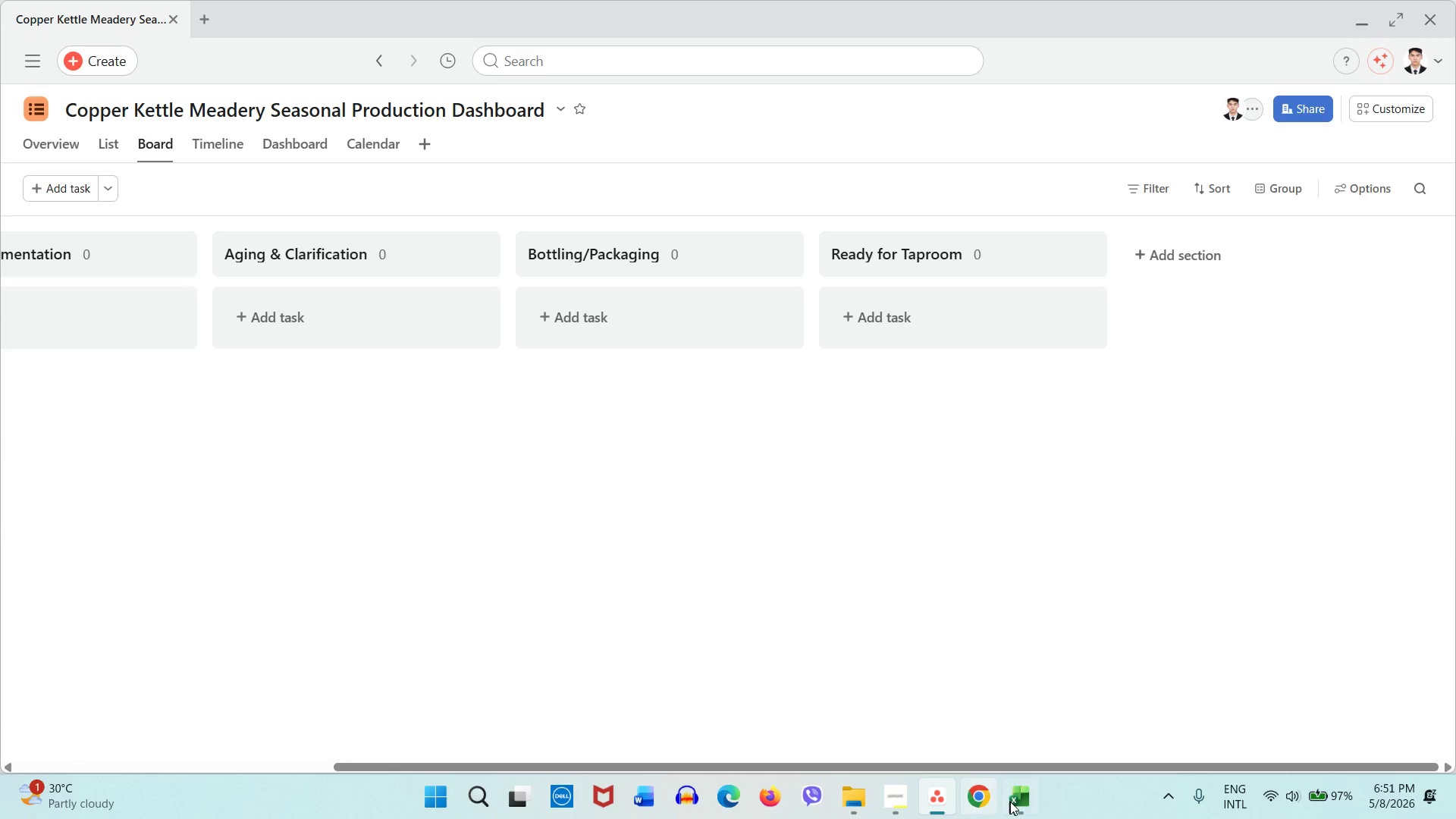 
left_click([1013, 802])
 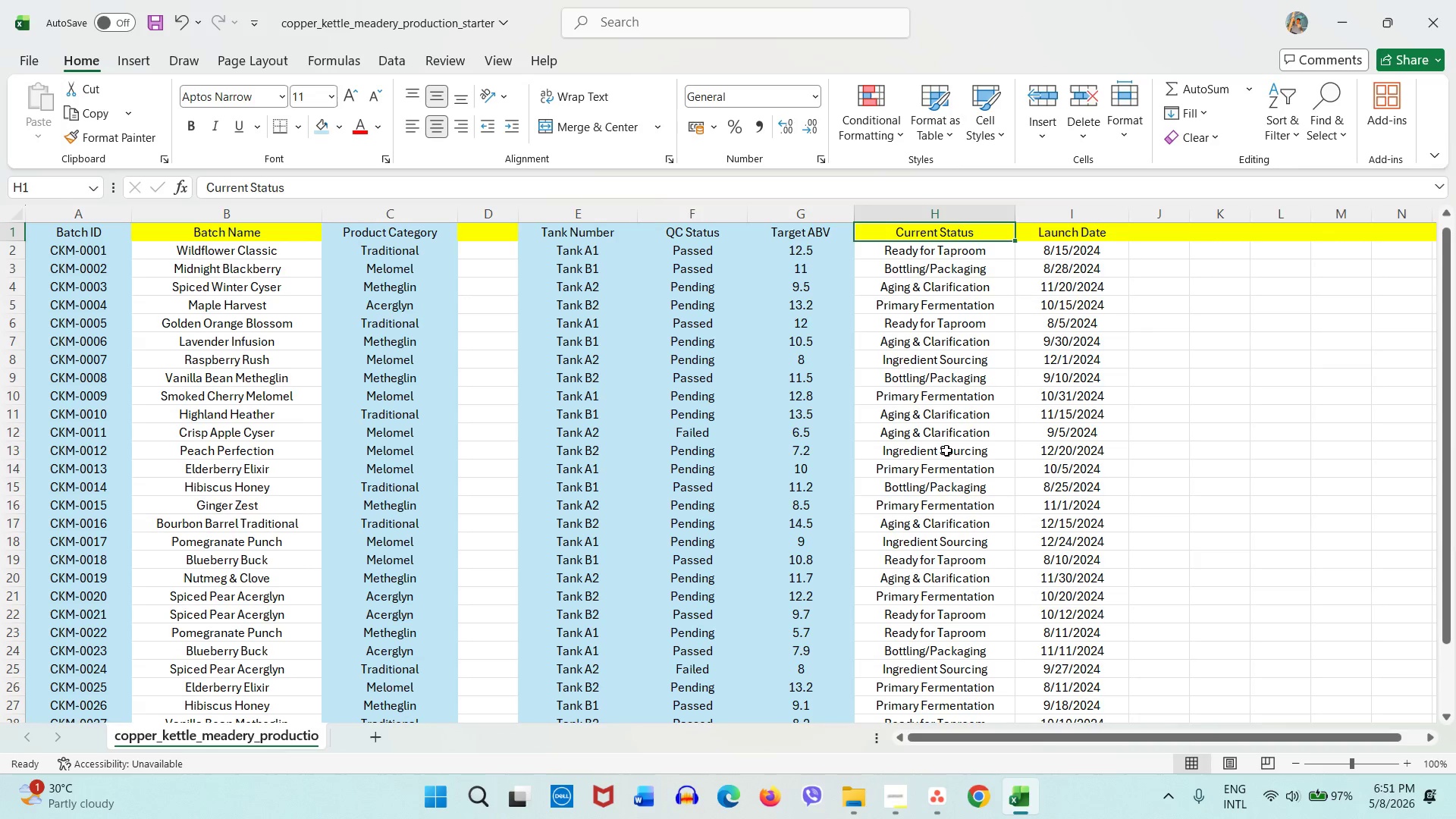 
scroll: coordinate [946, 450], scroll_direction: up, amount: 7.0
 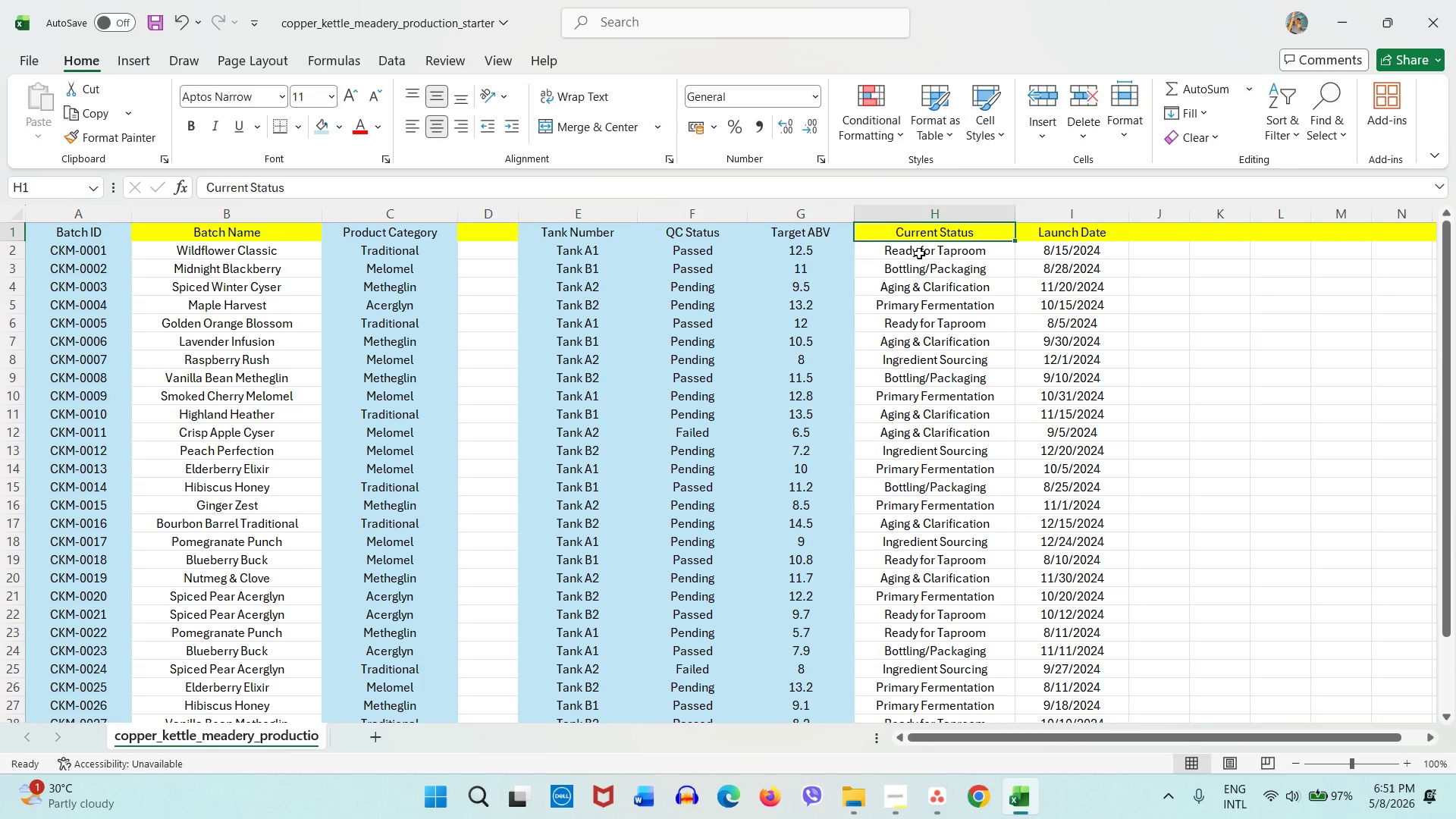 
type(Sections)
 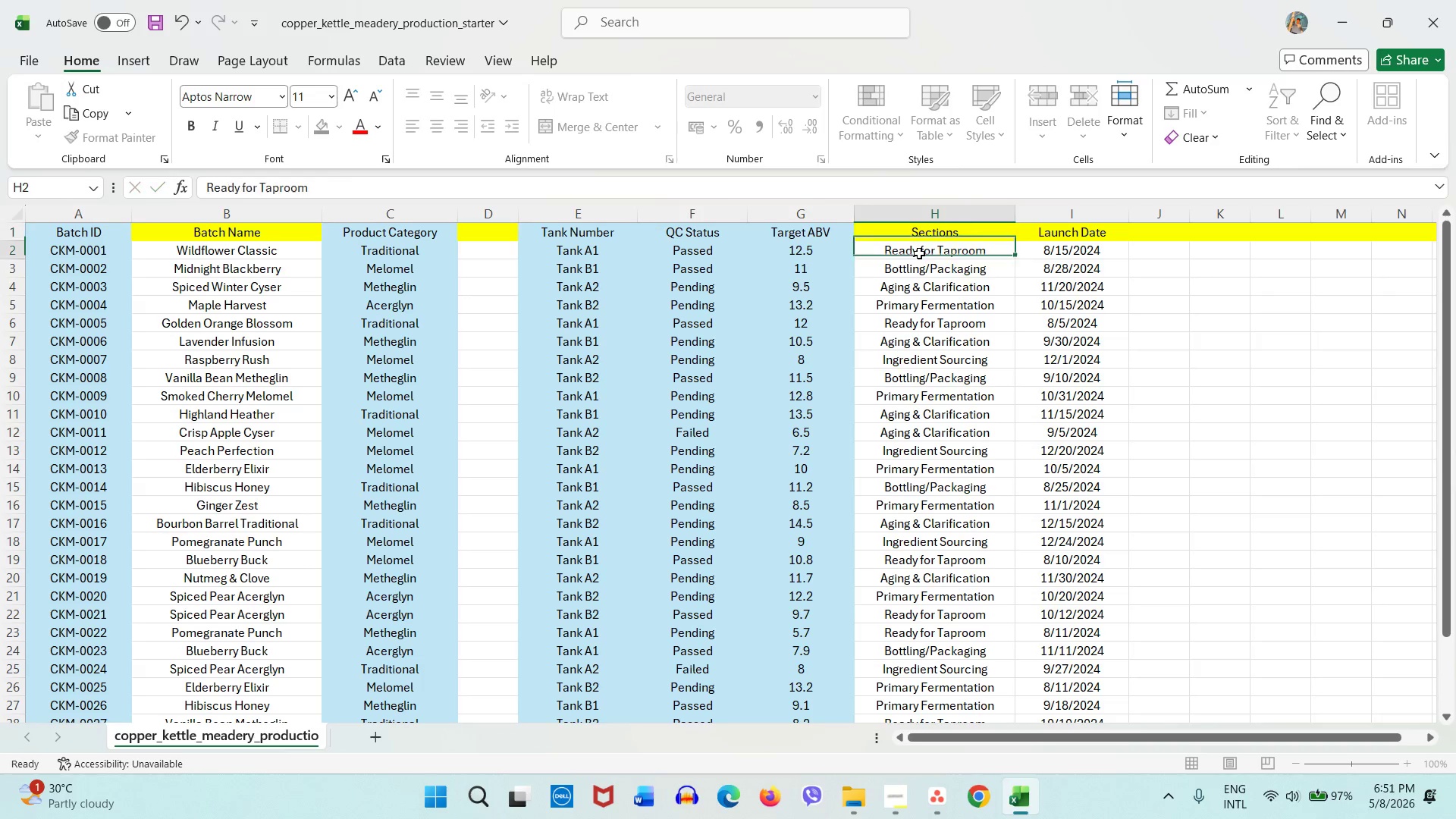 
left_click([919, 253])
 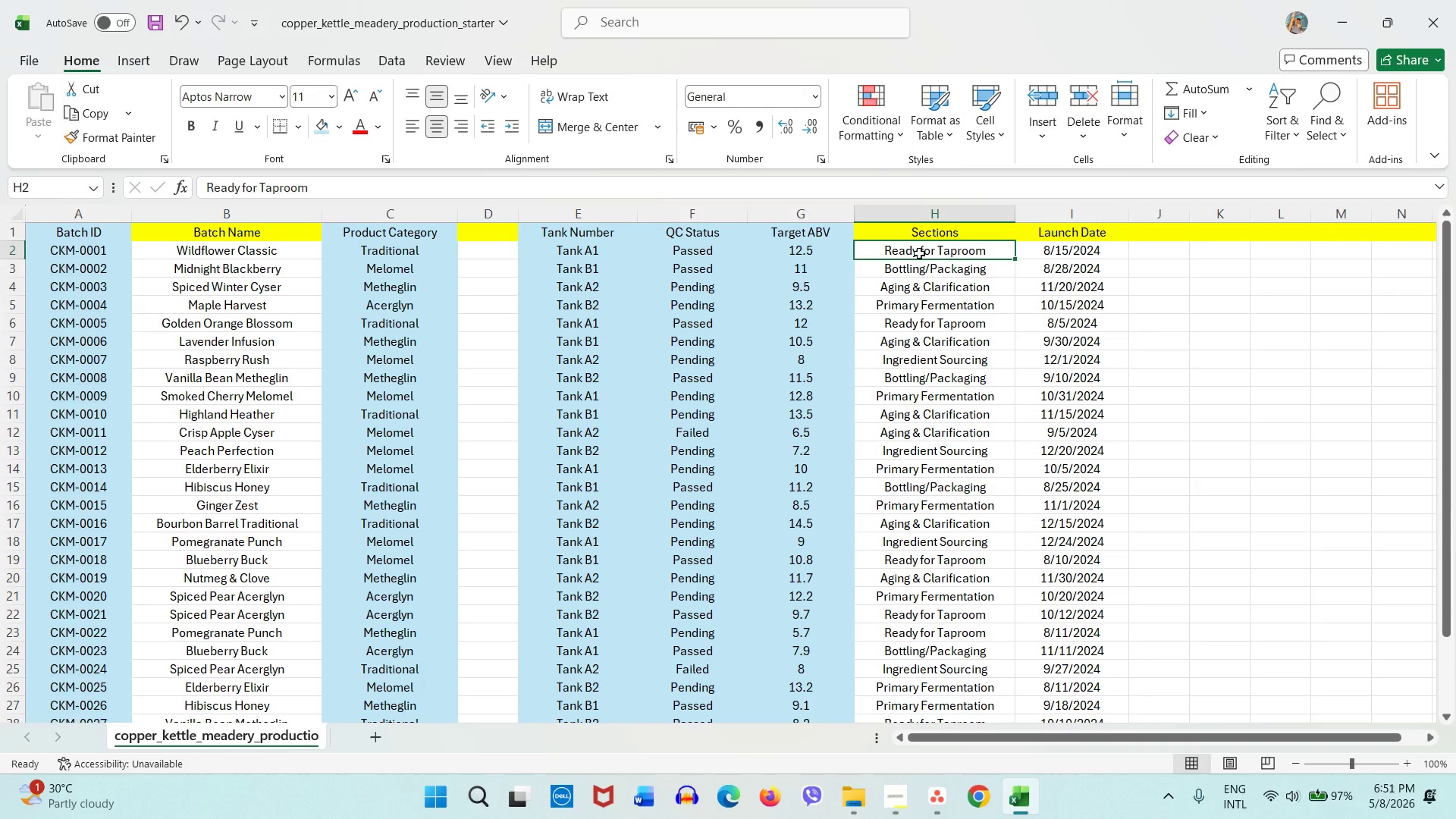 
wait(21.41)
 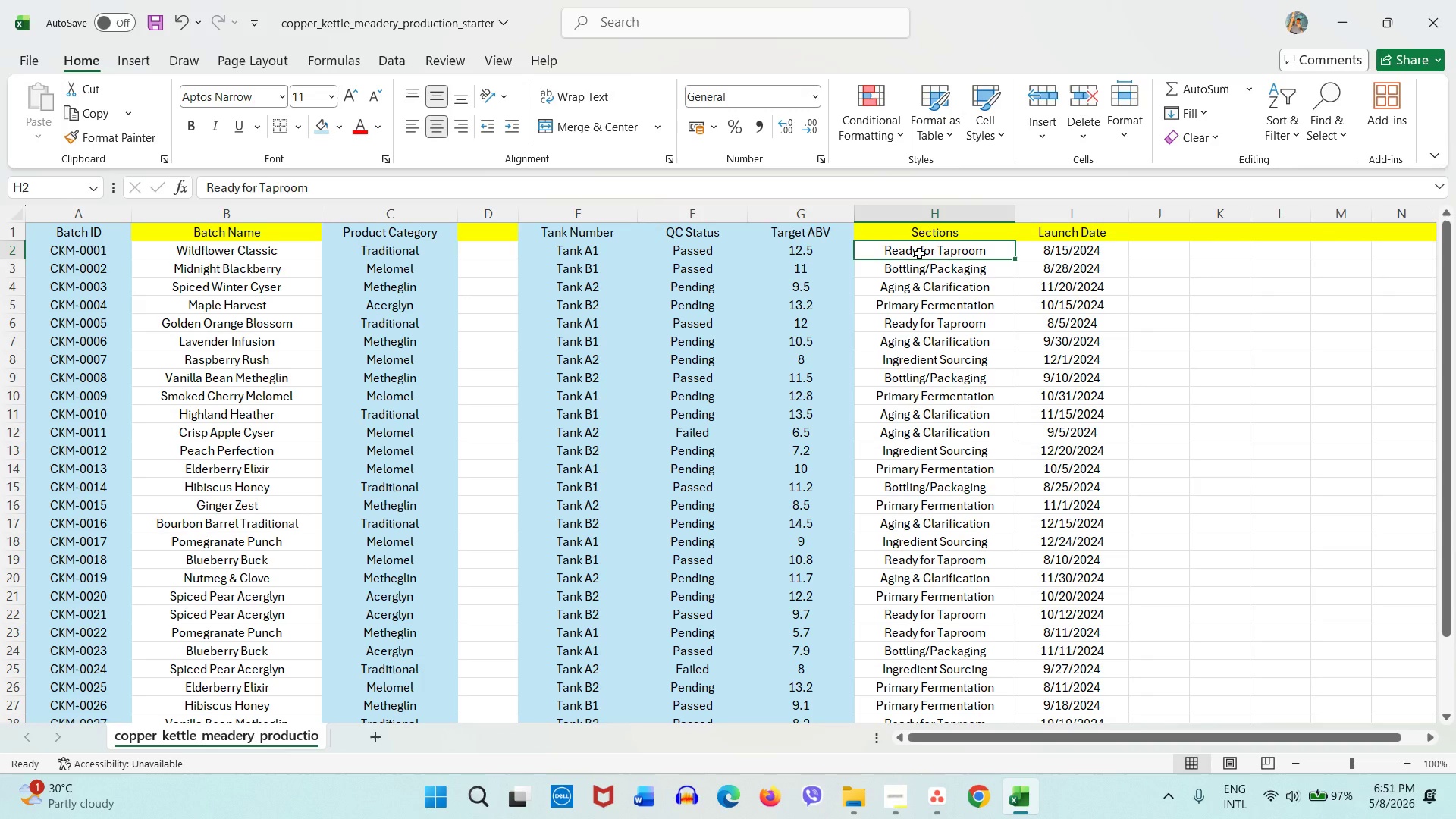 
left_click([1145, 243])
 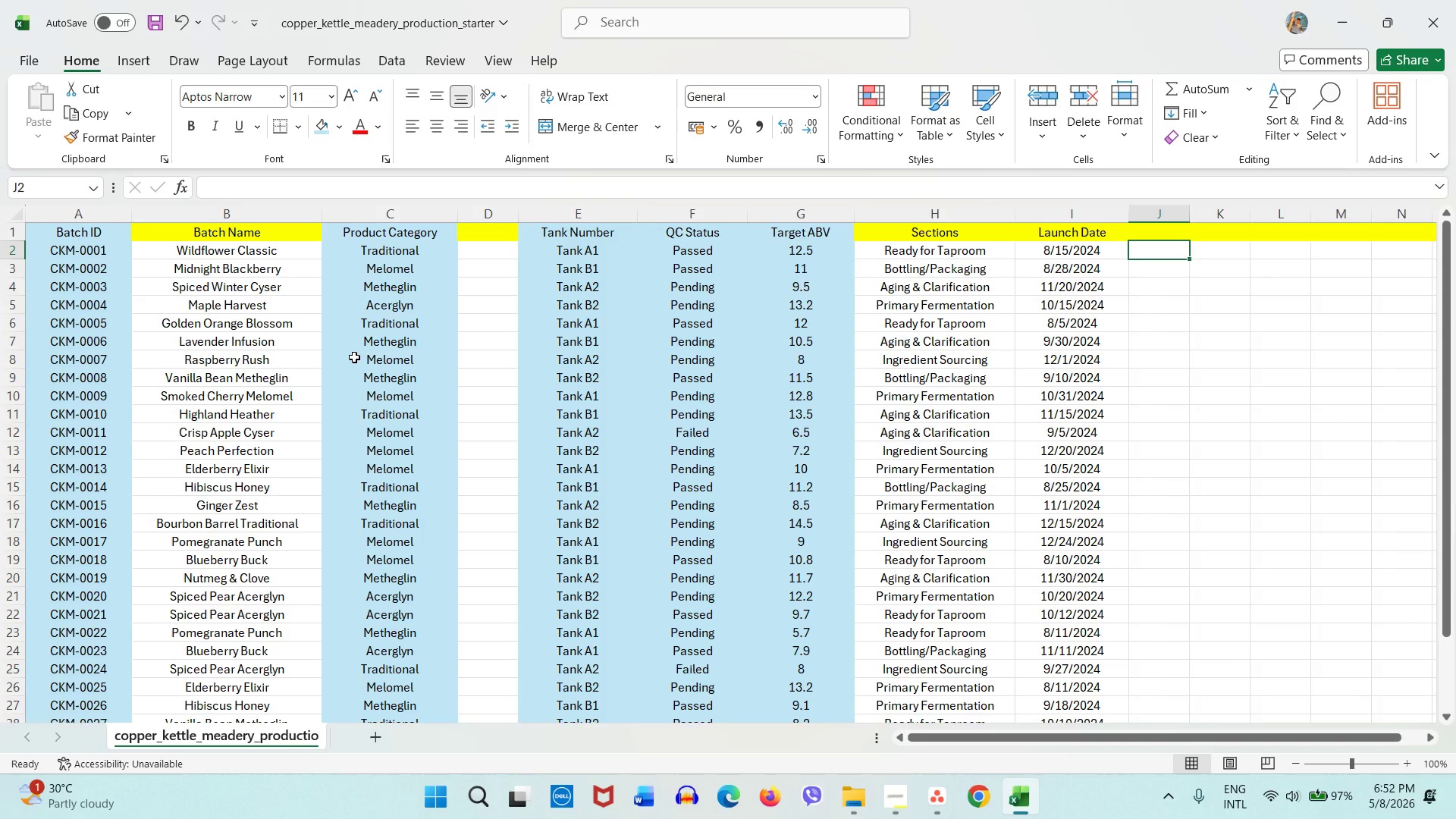 
wait(15.2)
 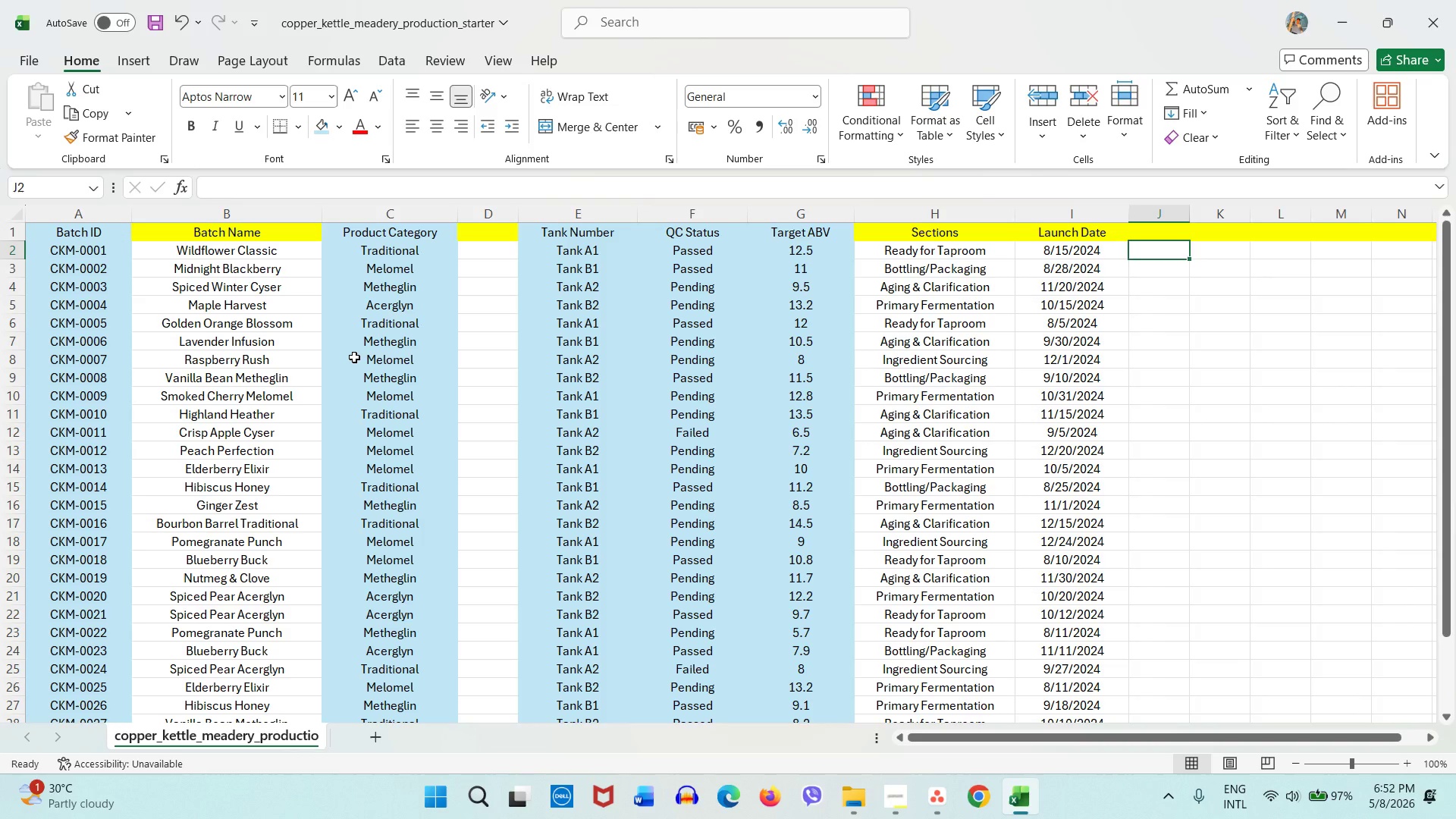 
left_click([419, 212])
 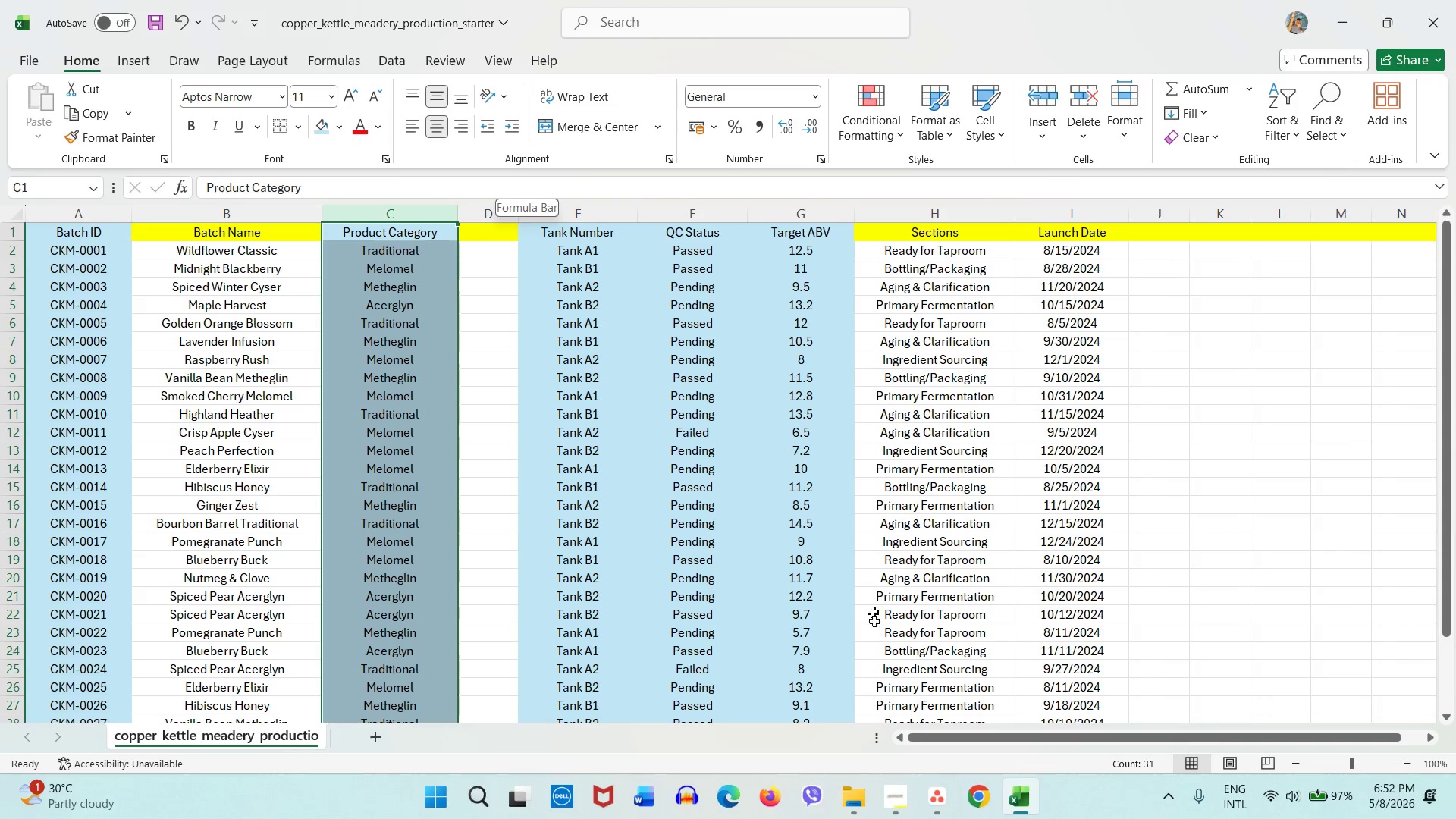 
left_click([930, 795])
 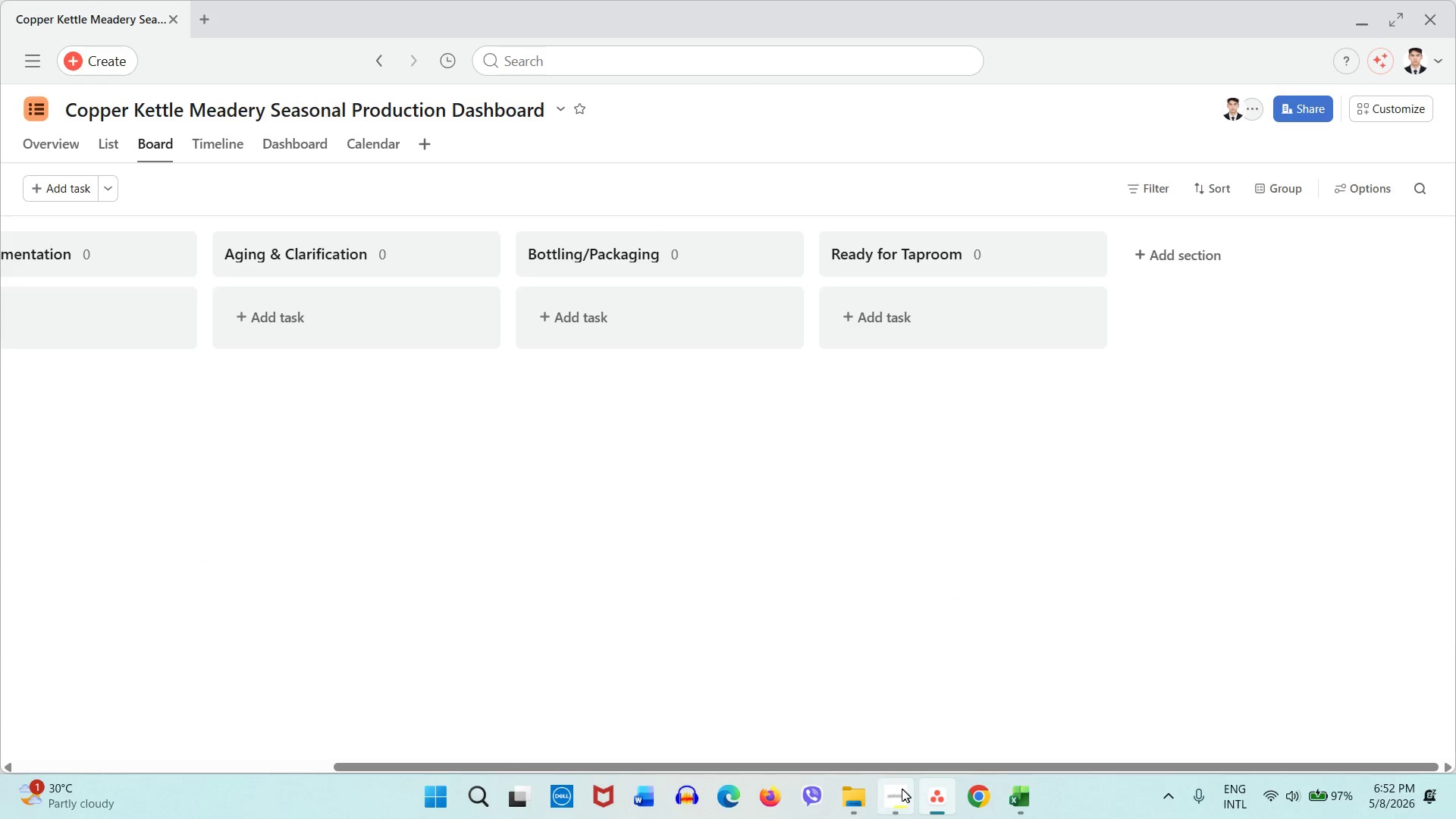 
left_click([897, 795])